 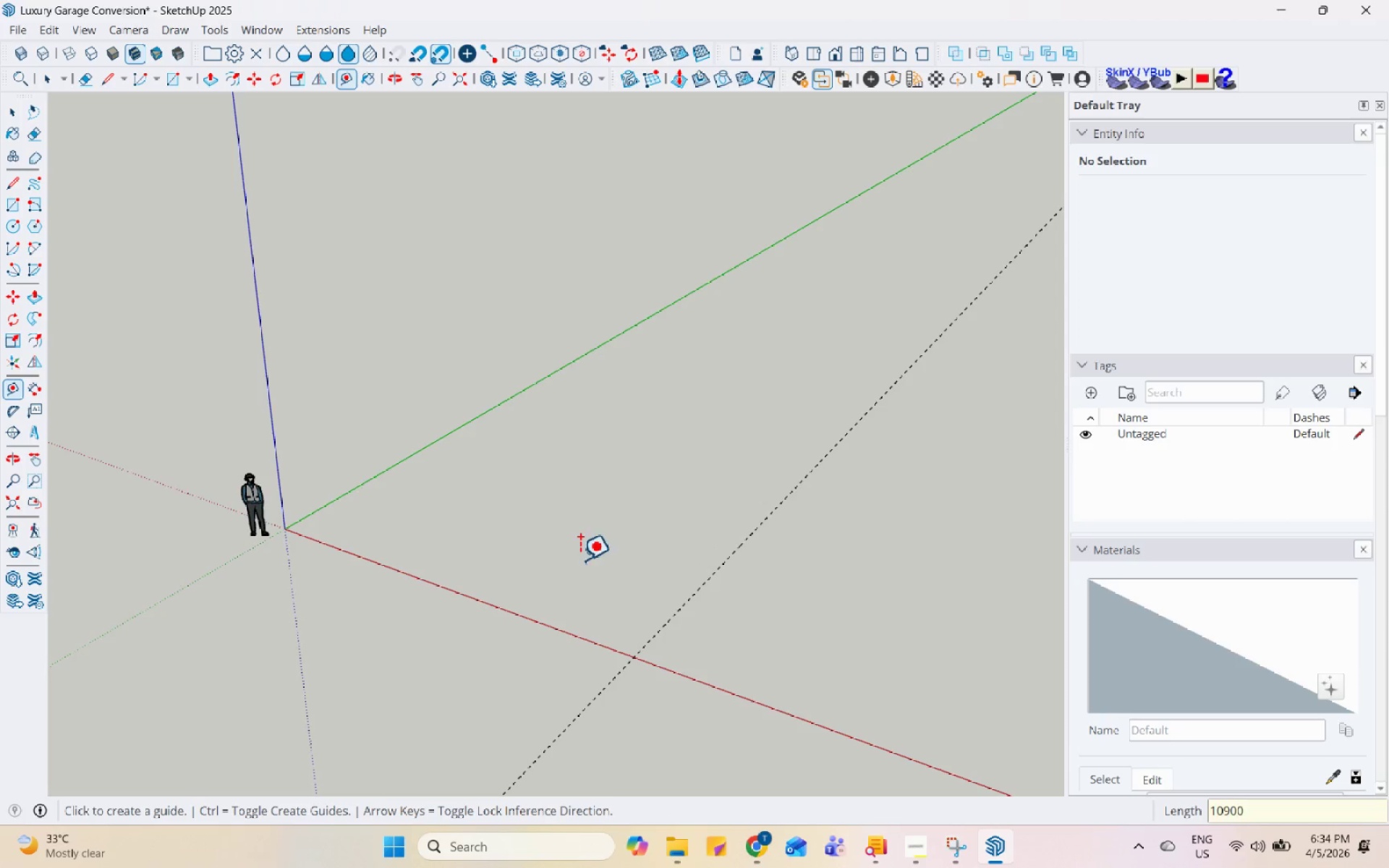 
scroll: coordinate [531, 574], scroll_direction: down, amount: 4.0
 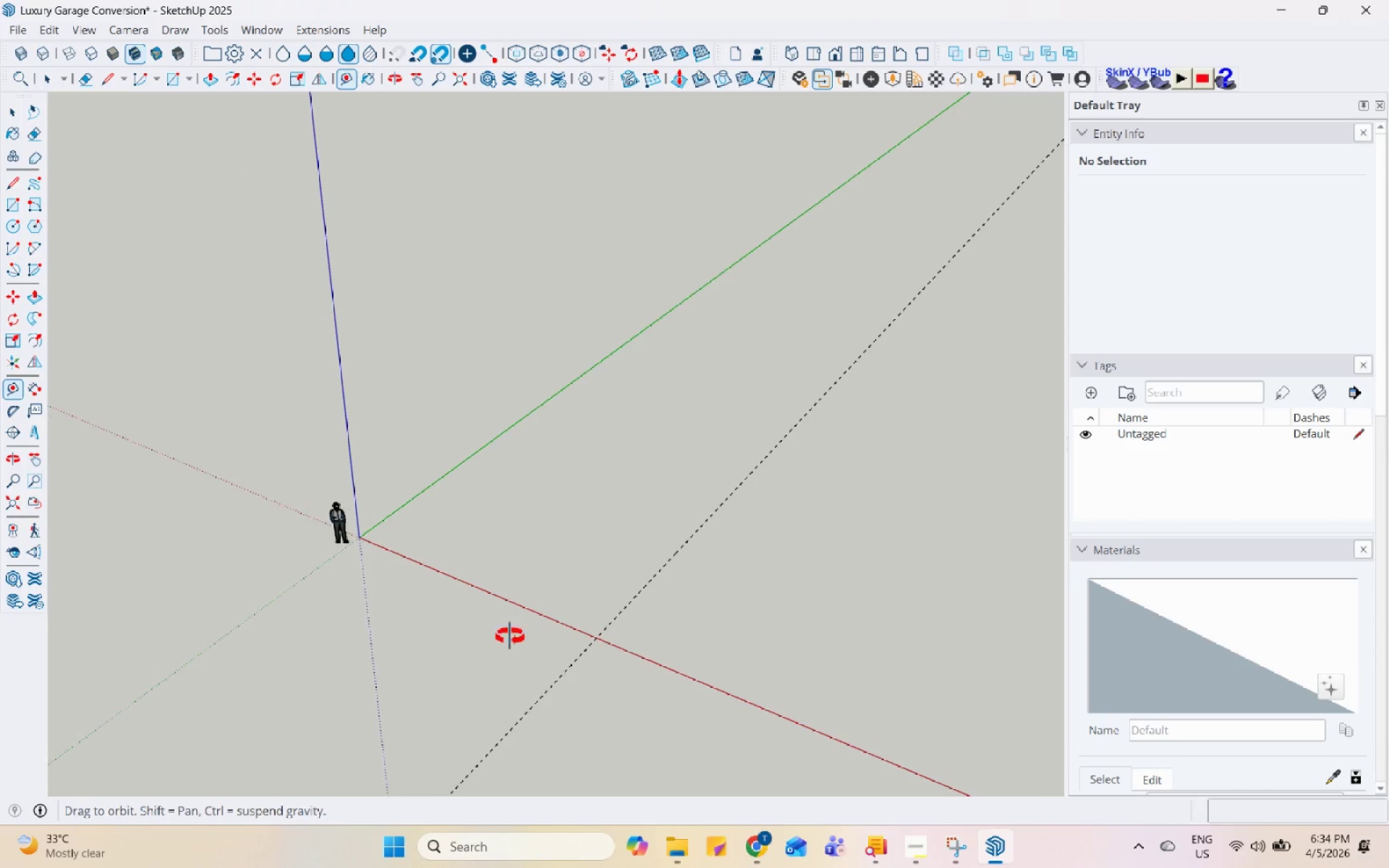 
scroll: coordinate [381, 513], scroll_direction: up, amount: 4.0
 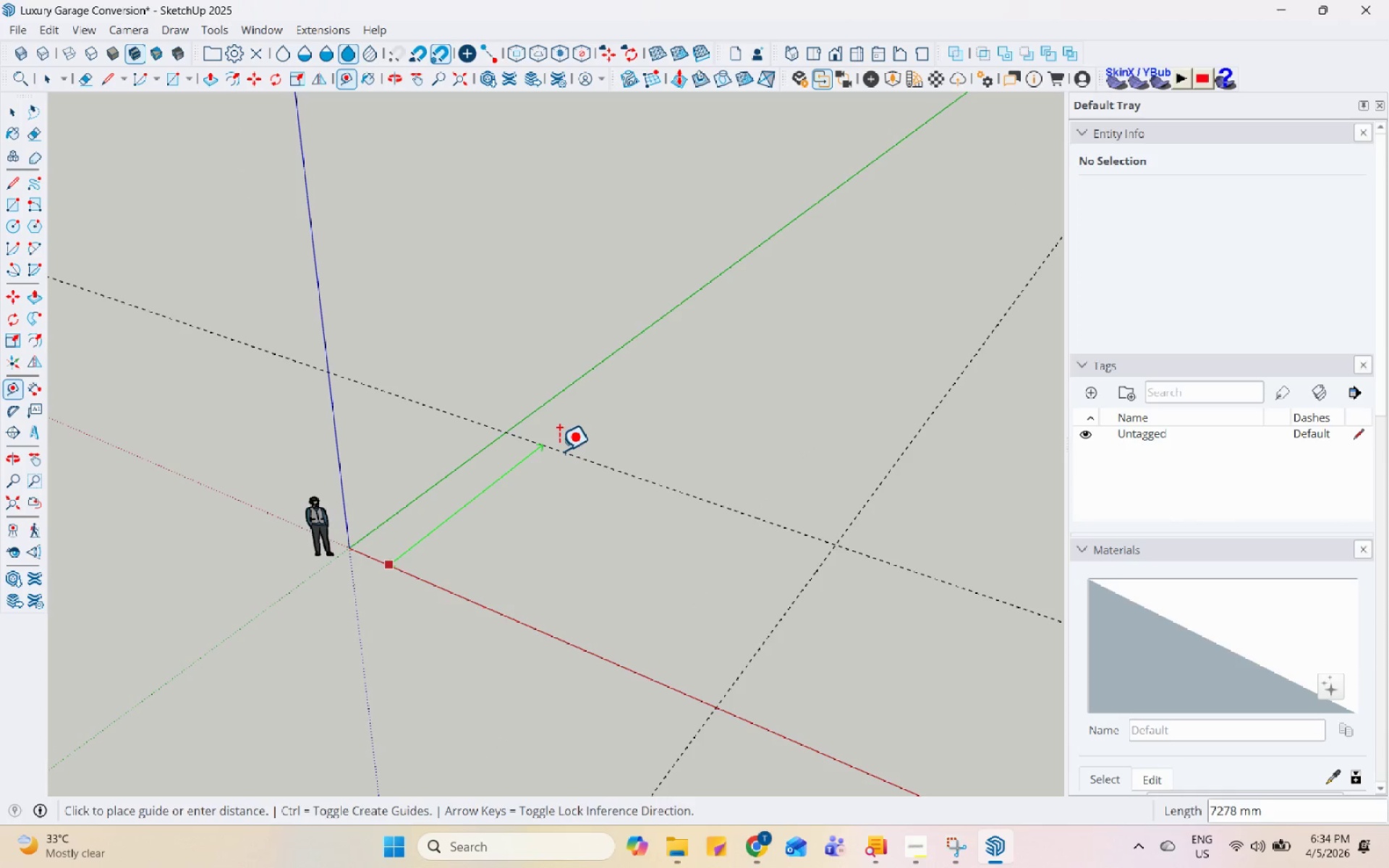 
key(Numpad7)
 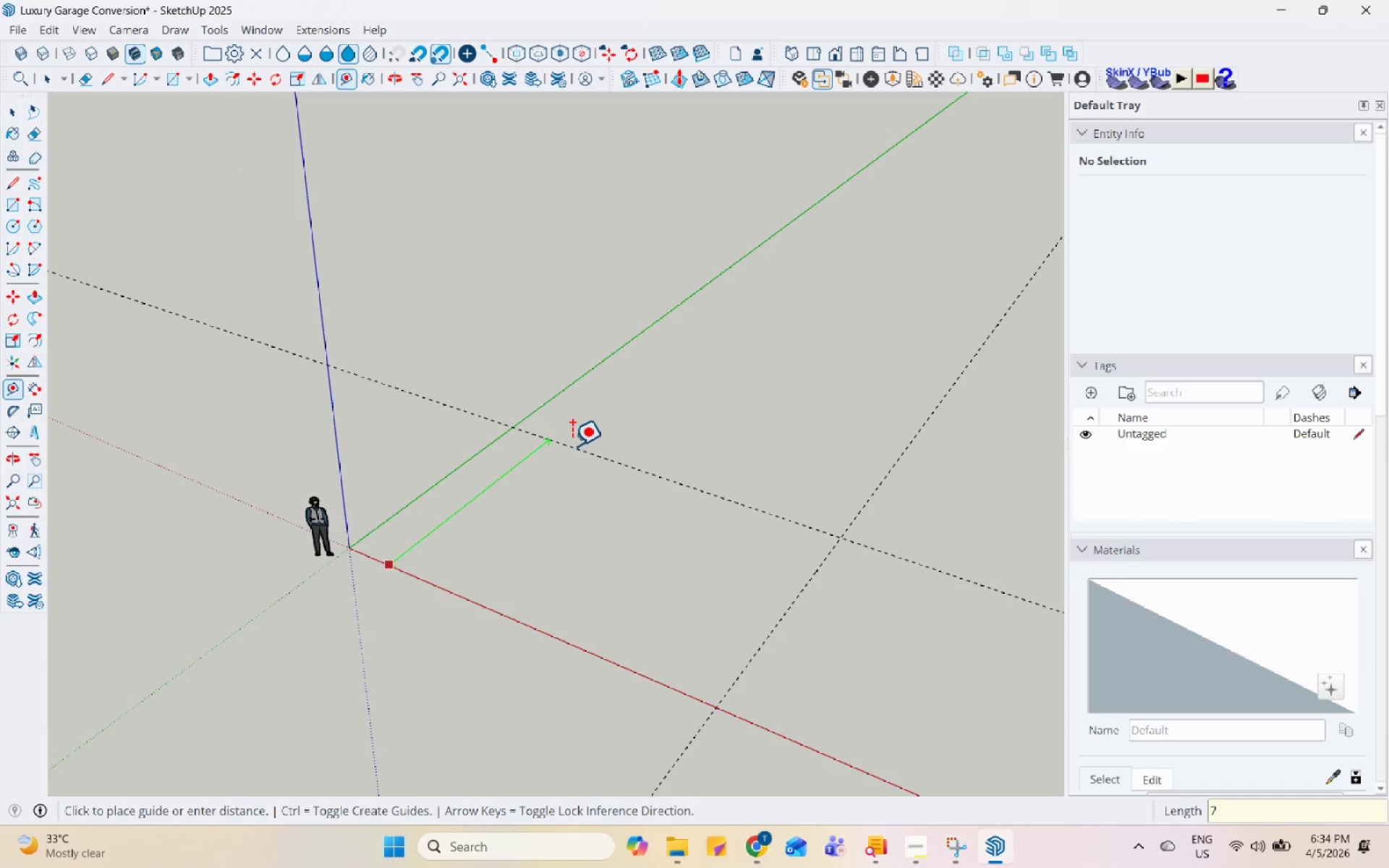 
key(Numpad3)
 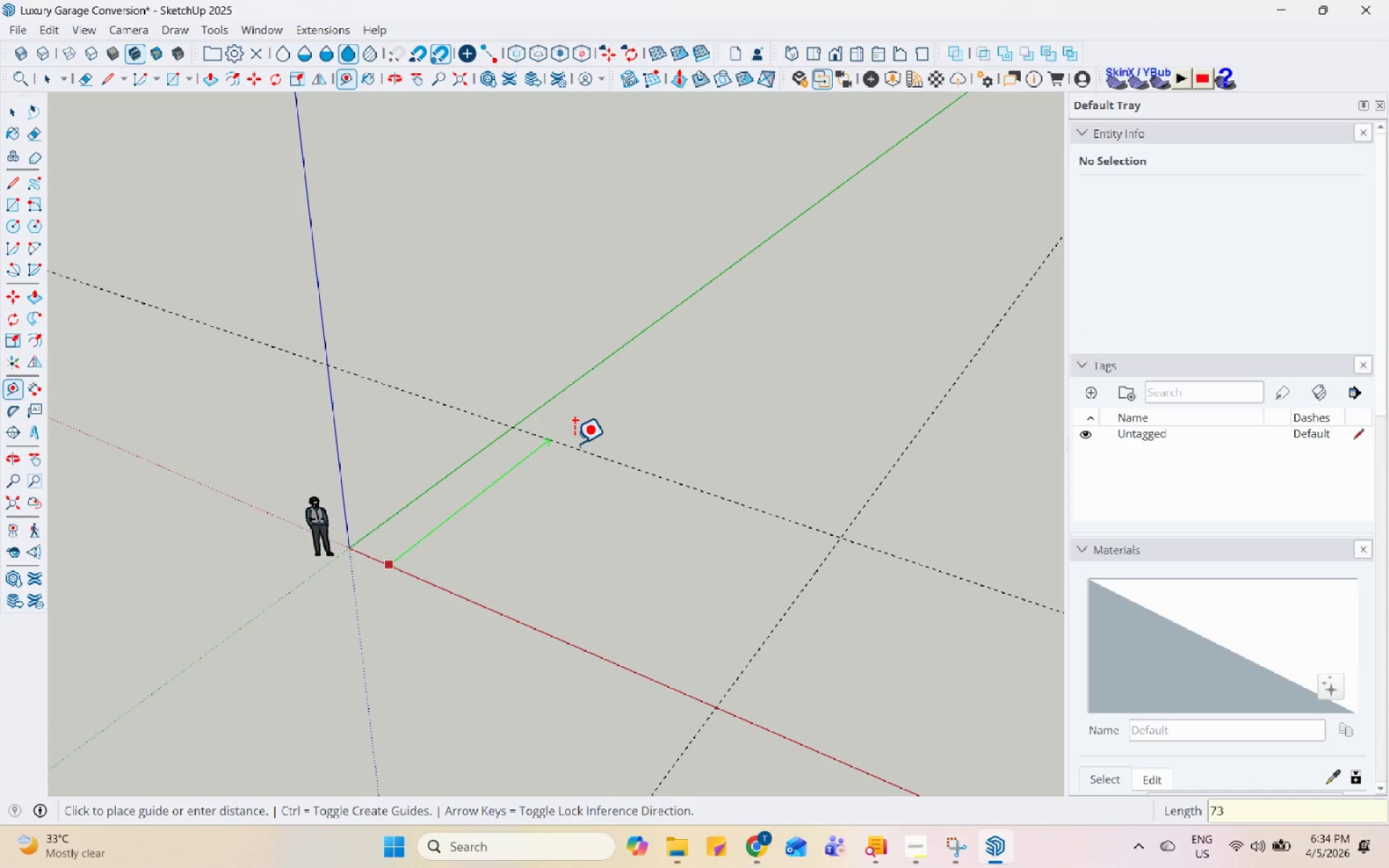 
key(Numpad0)
 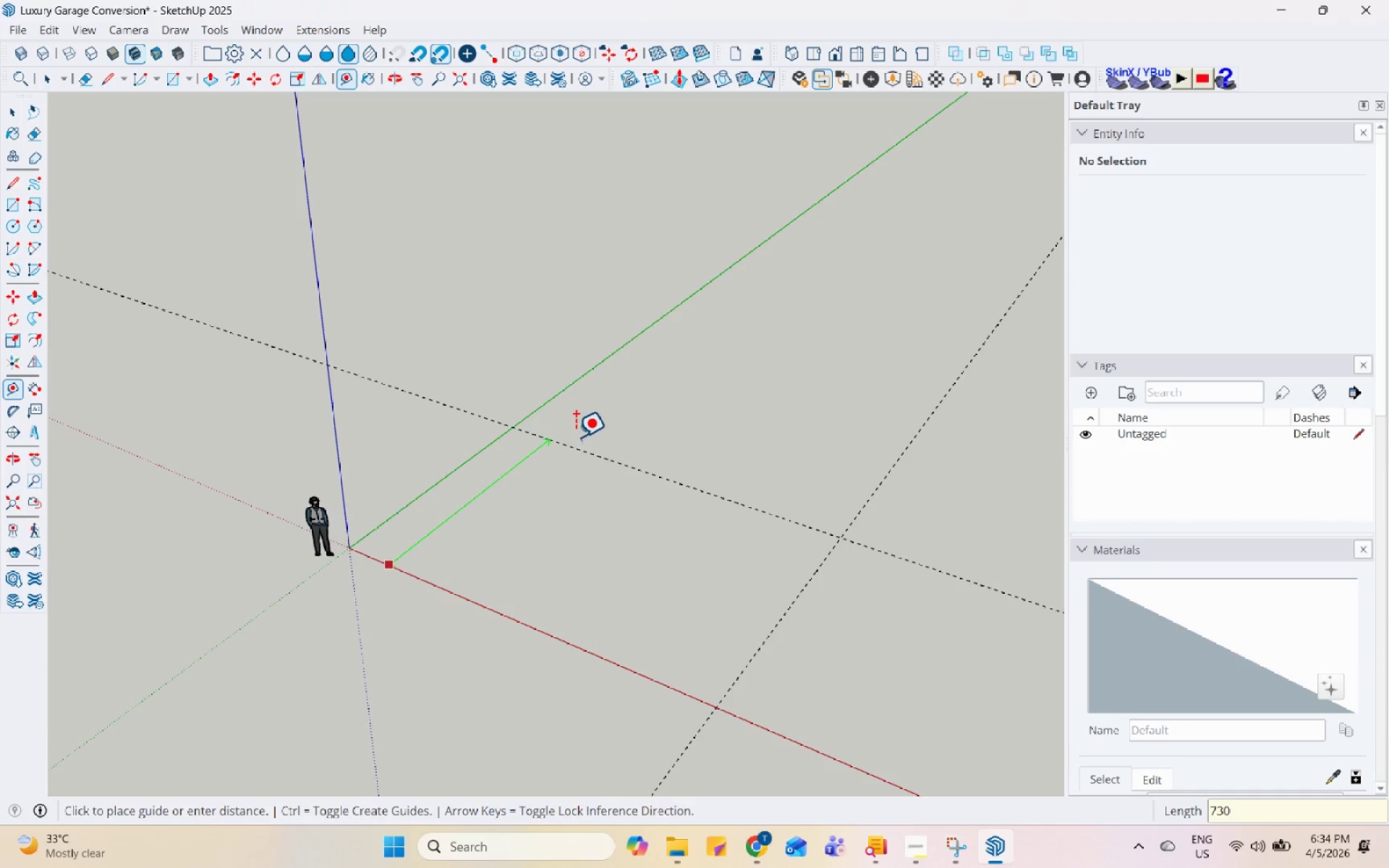 
key(Numpad0)
 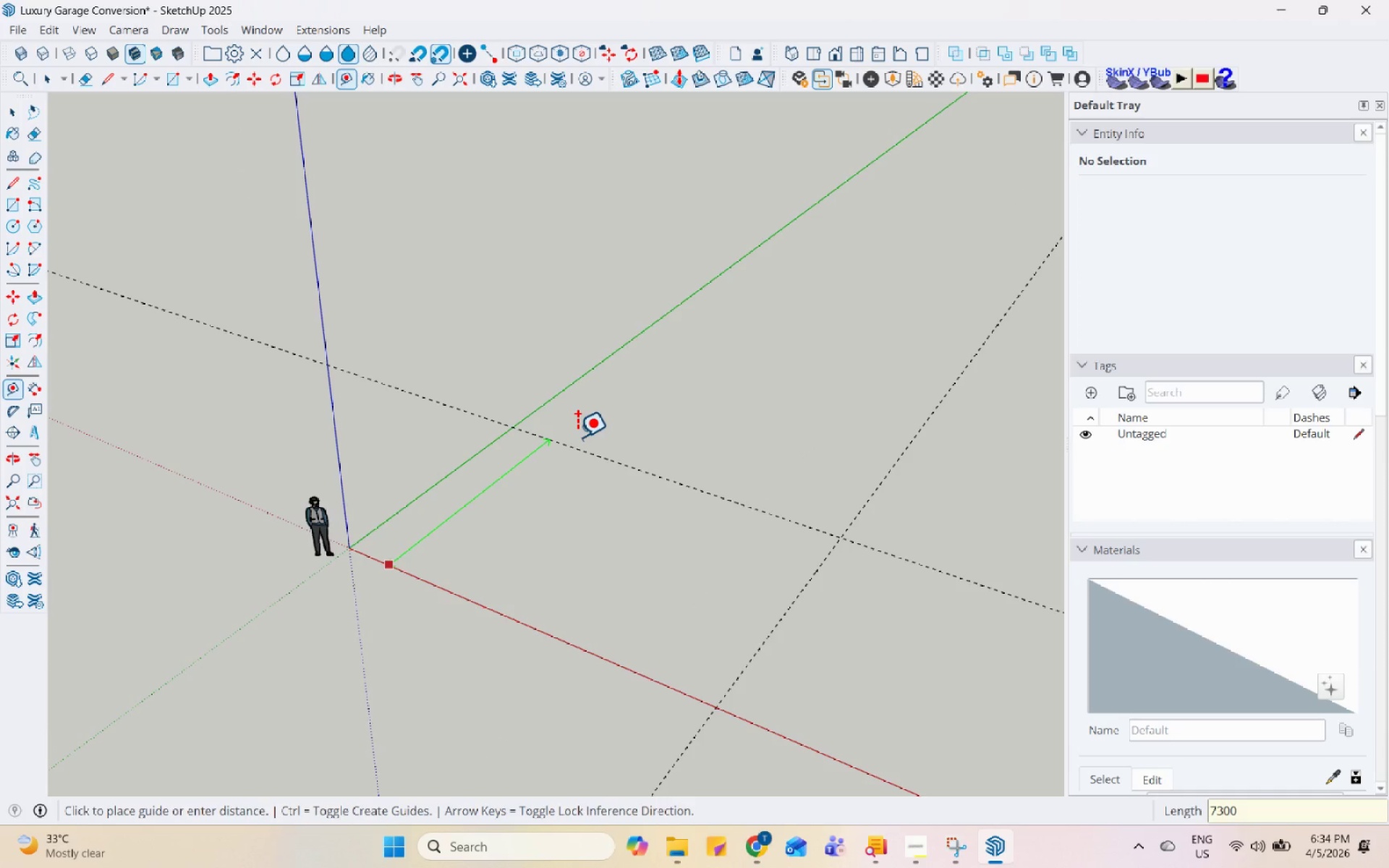 
key(Enter)
 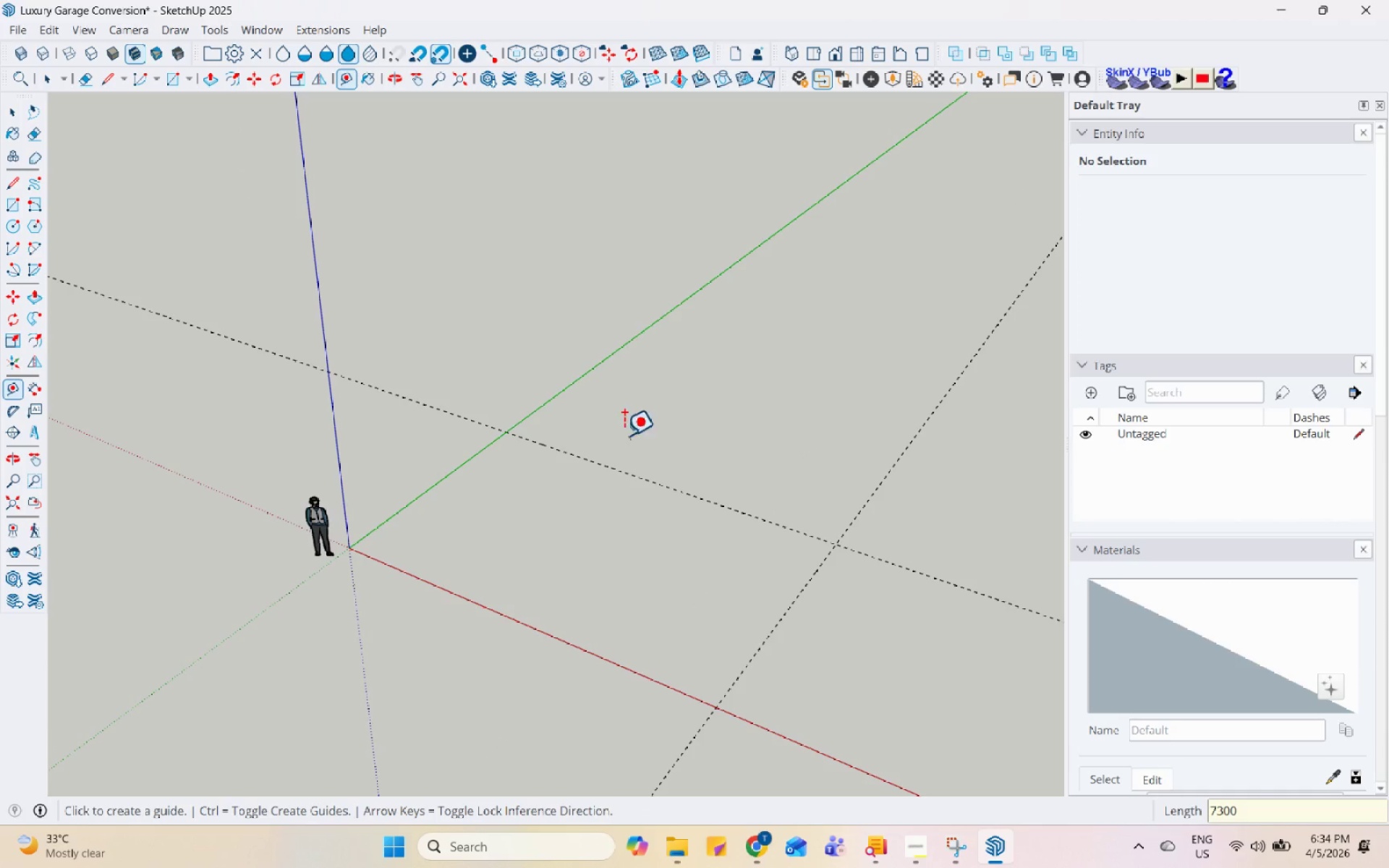 
scroll: coordinate [522, 508], scroll_direction: up, amount: 1.0
 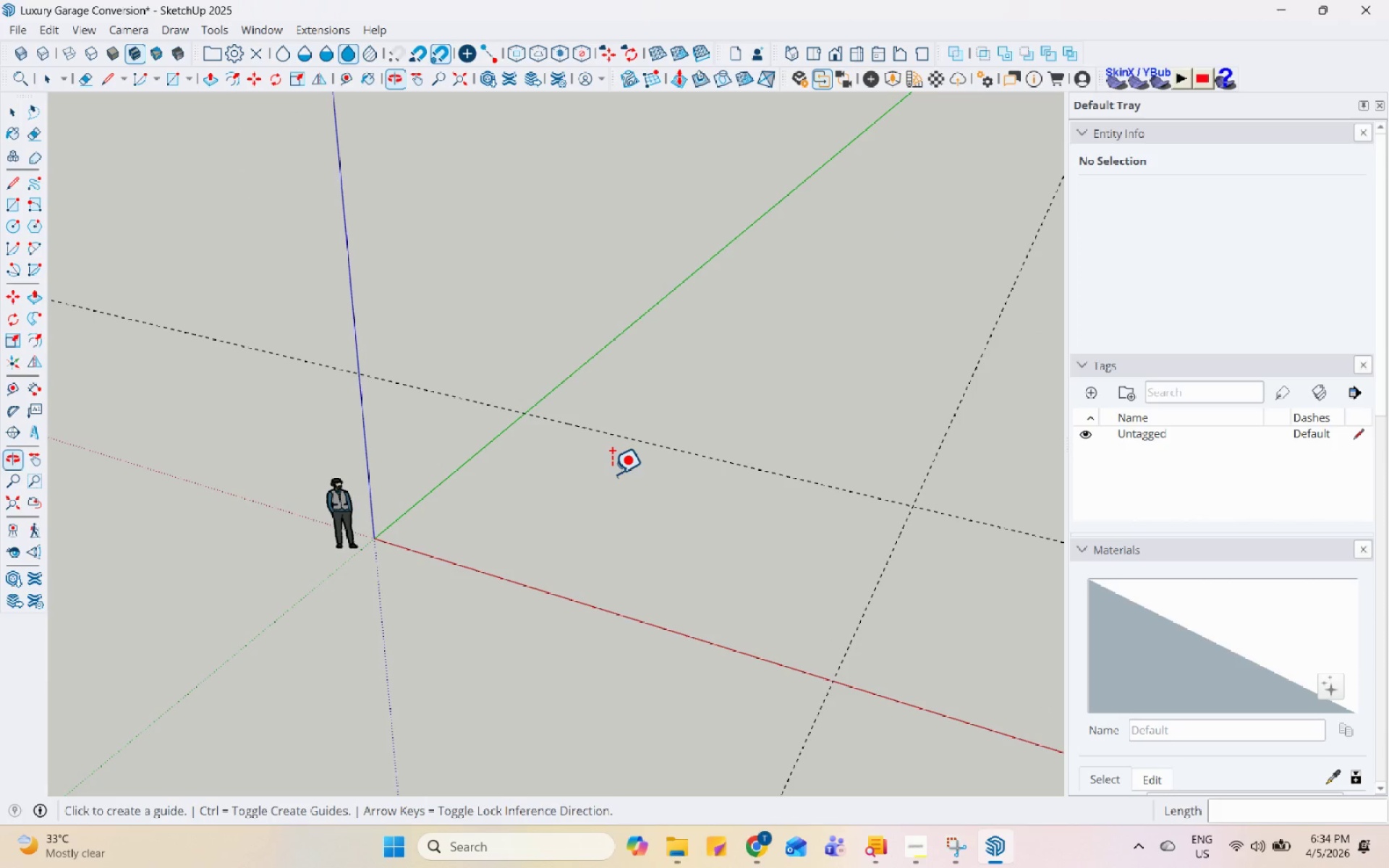 
key(Control+Z)
 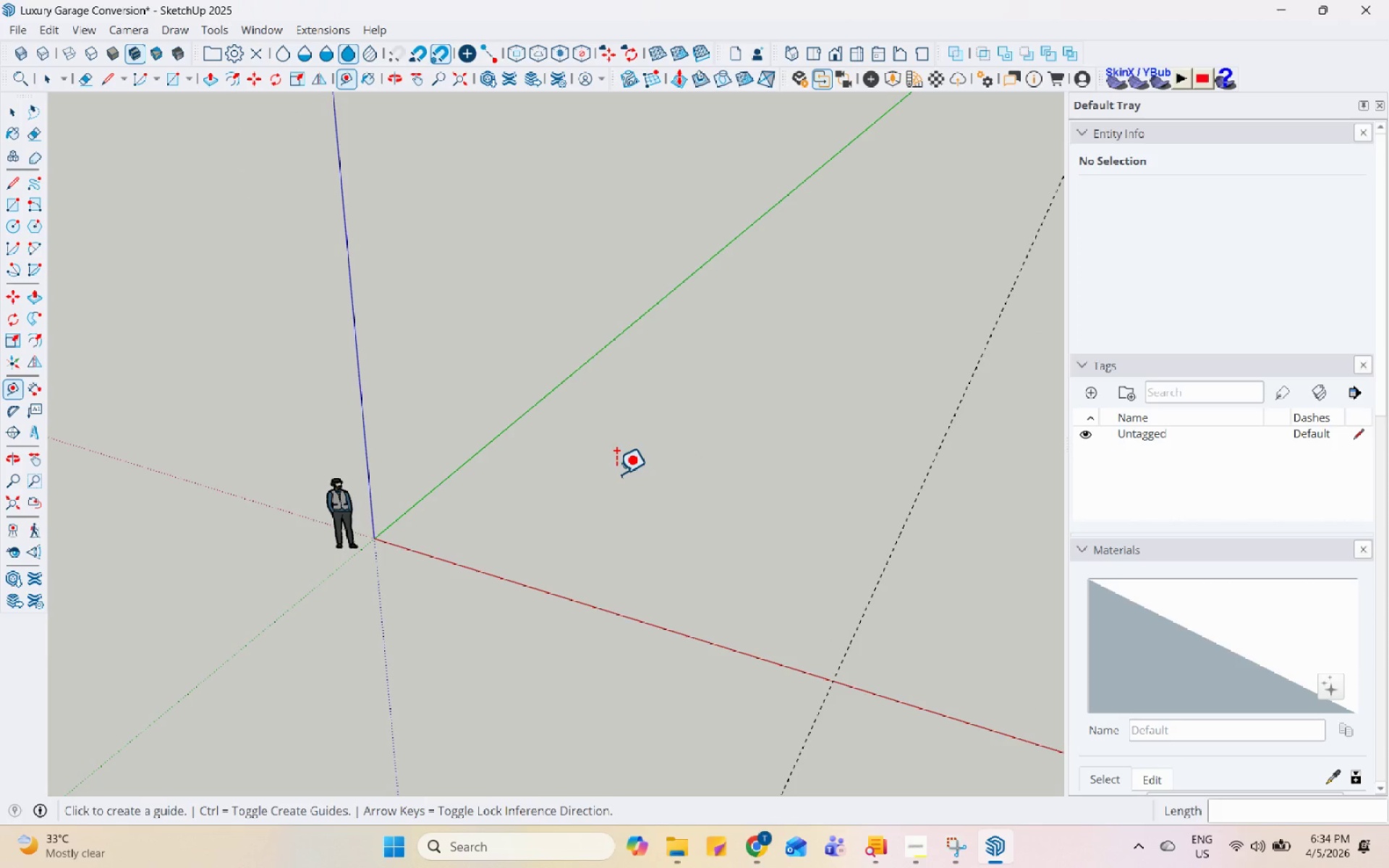 
key(Control+Z)
 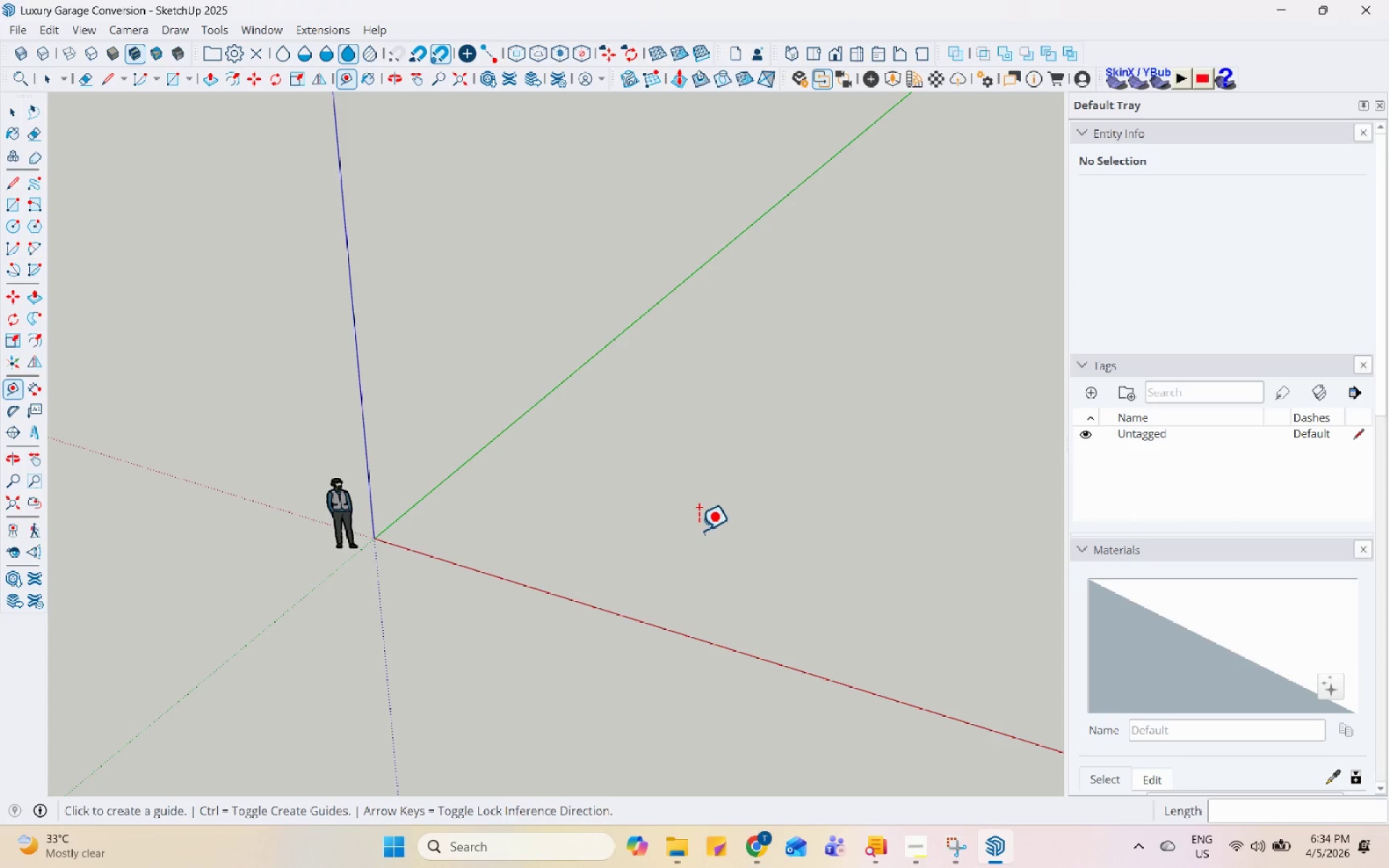 
scroll: coordinate [429, 566], scroll_direction: down, amount: 3.0
 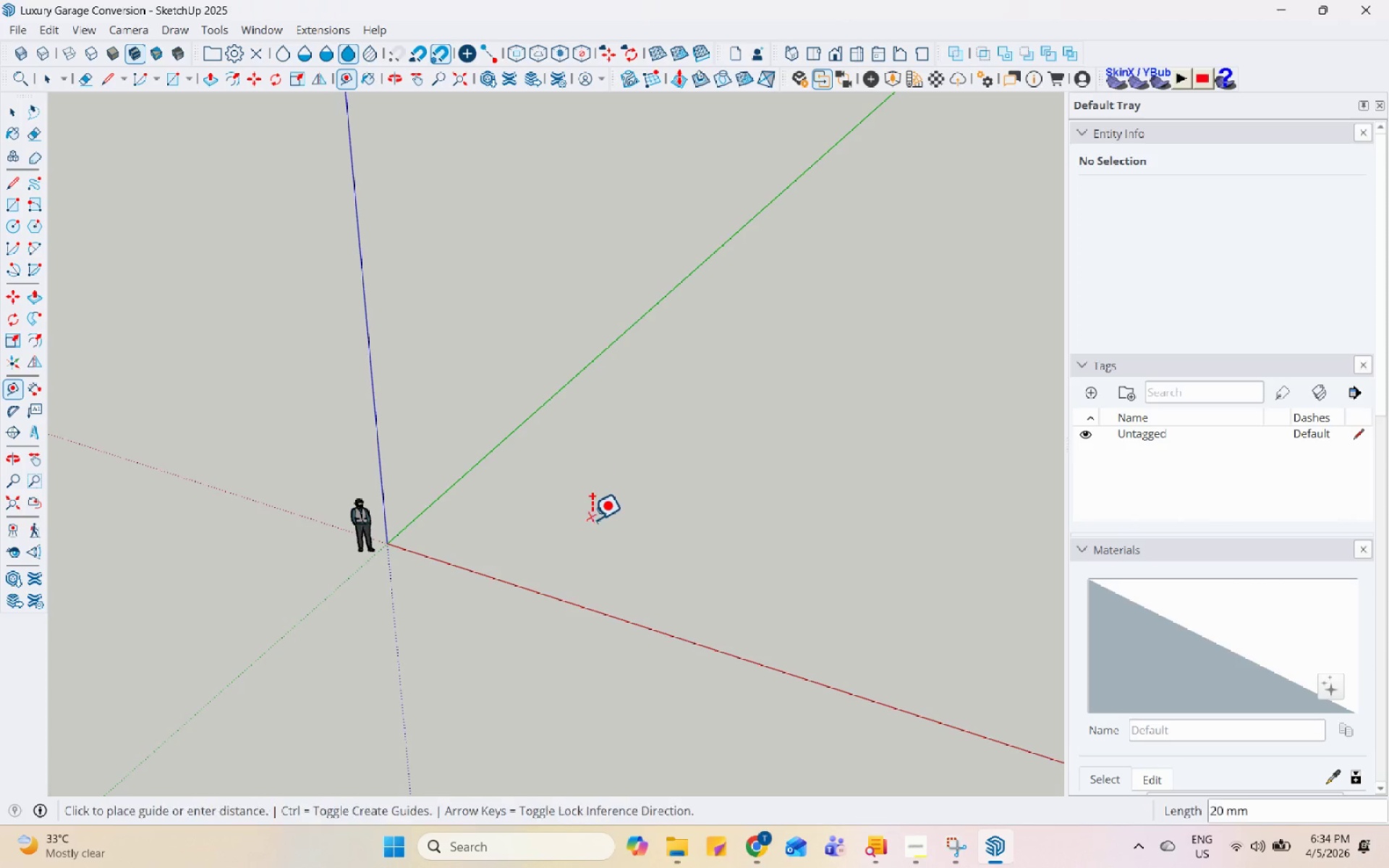 
wait(5.7)
 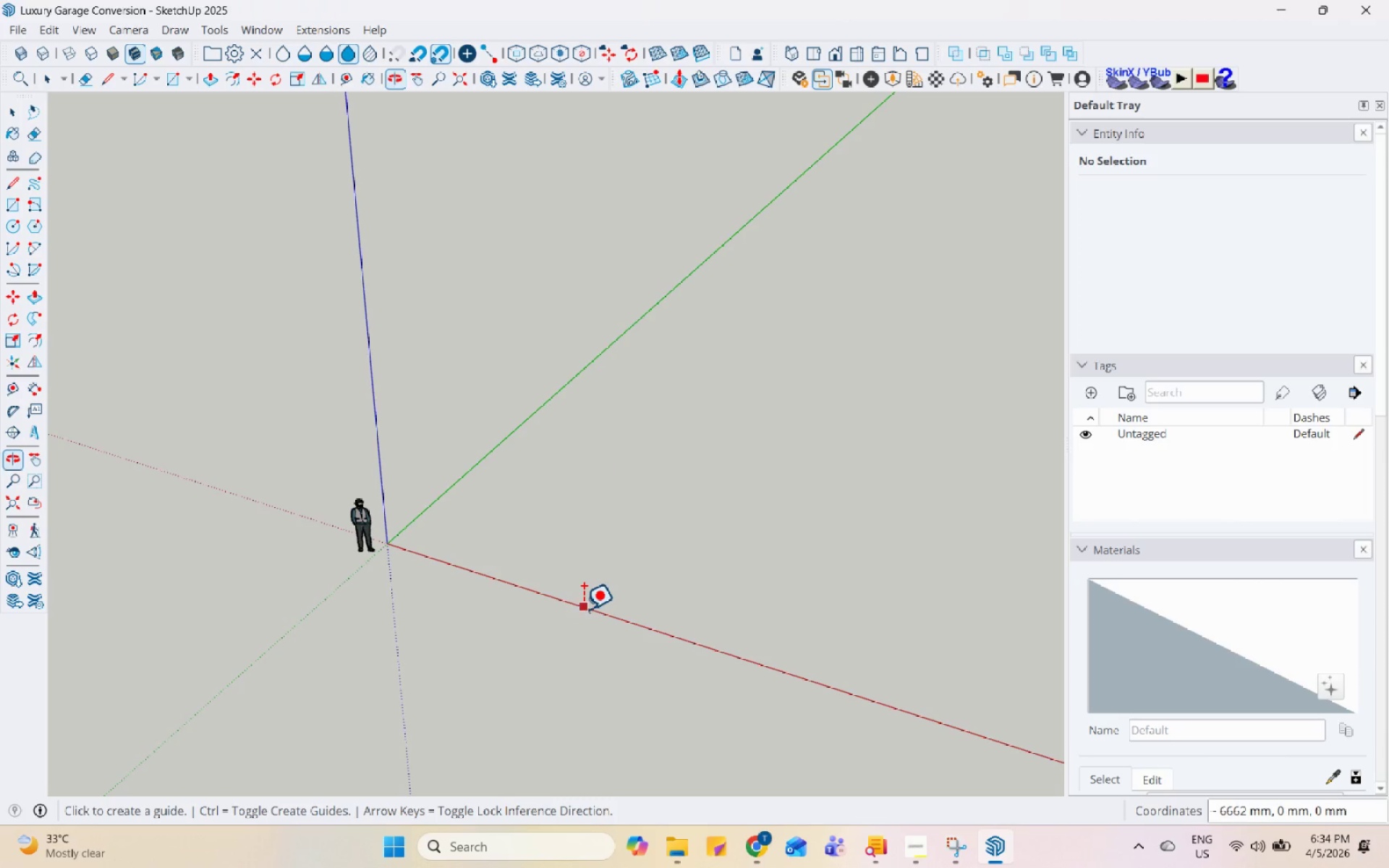 
key(Escape)
 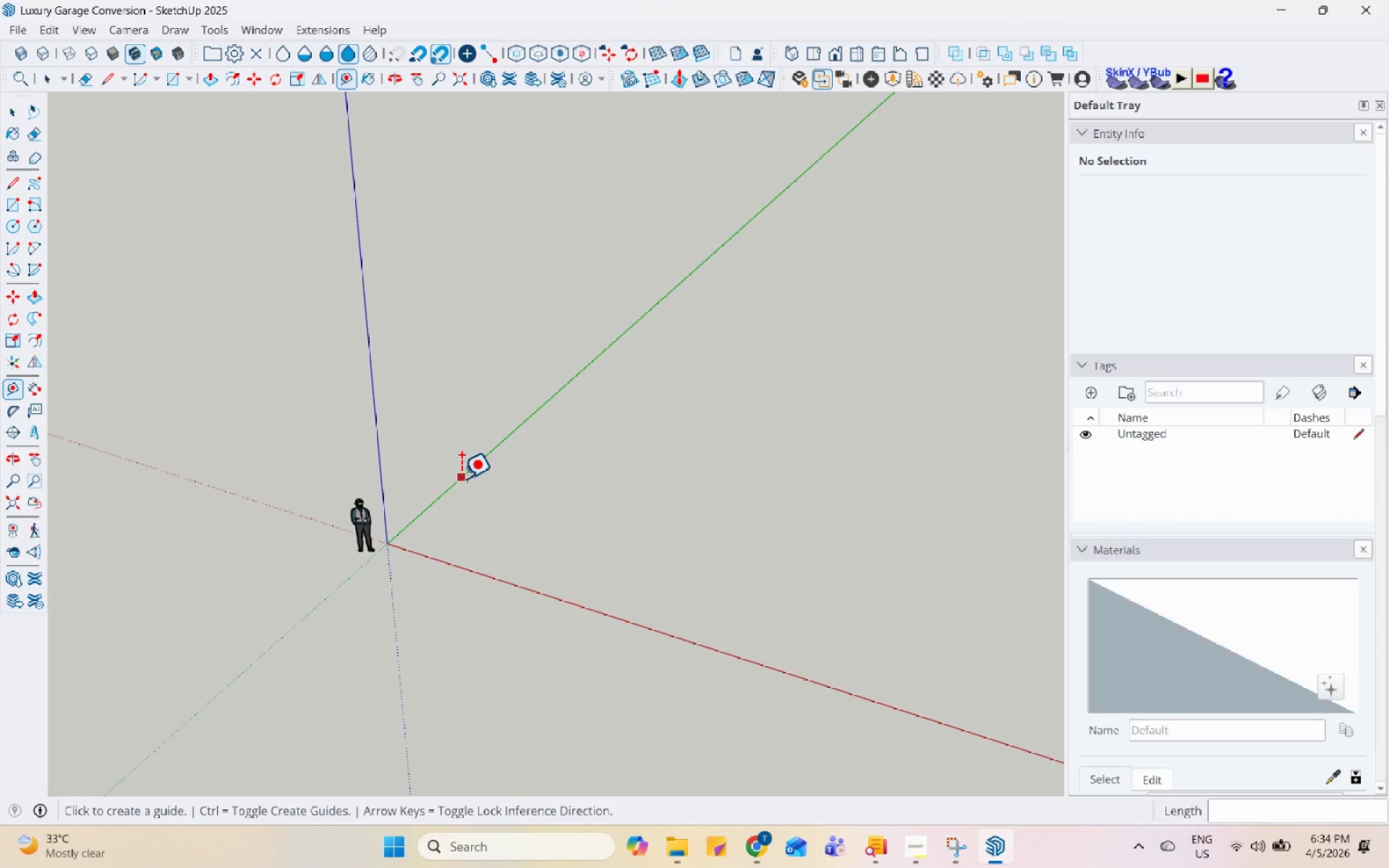 
left_click([461, 478])
 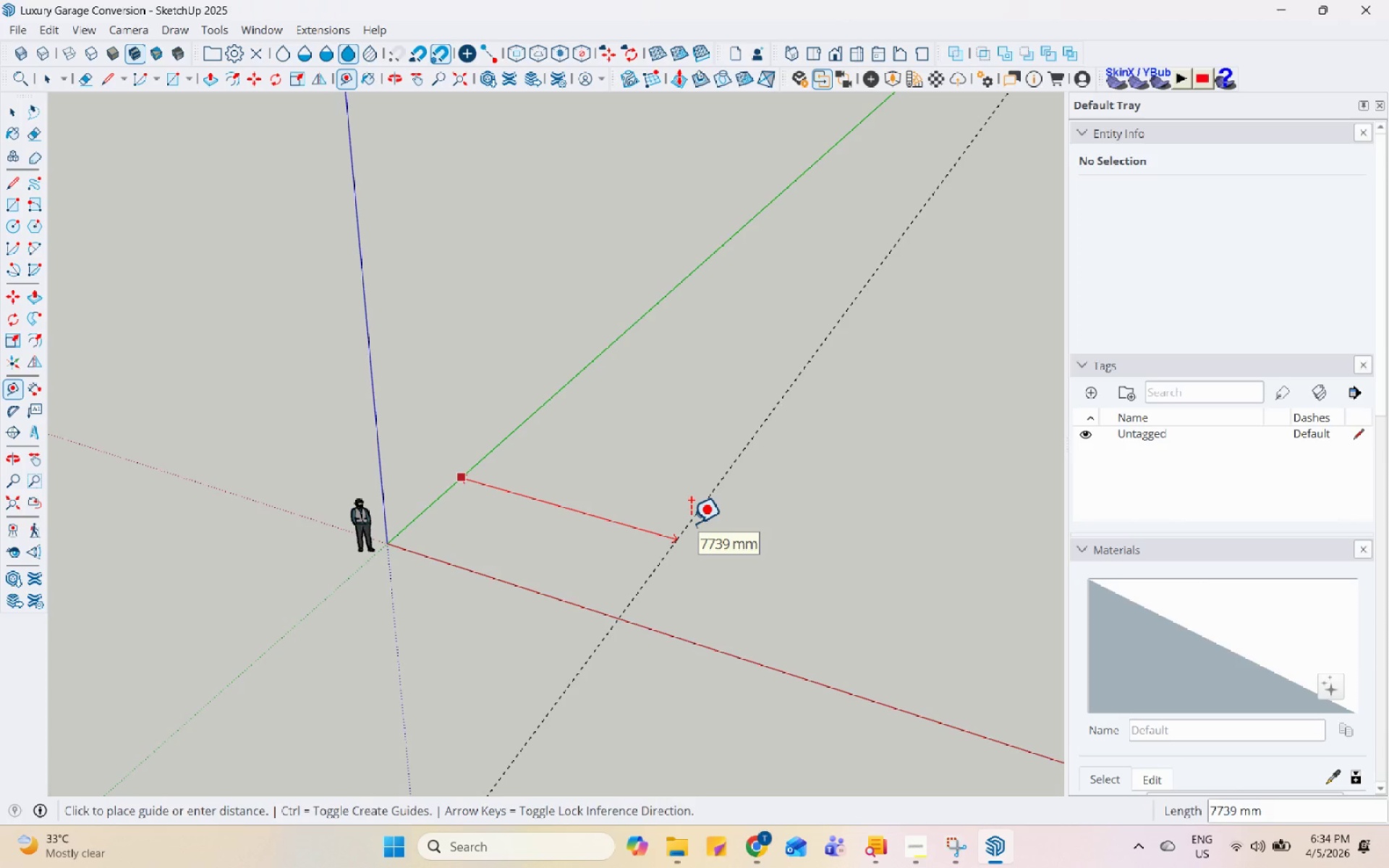 
key(Numpad1)
 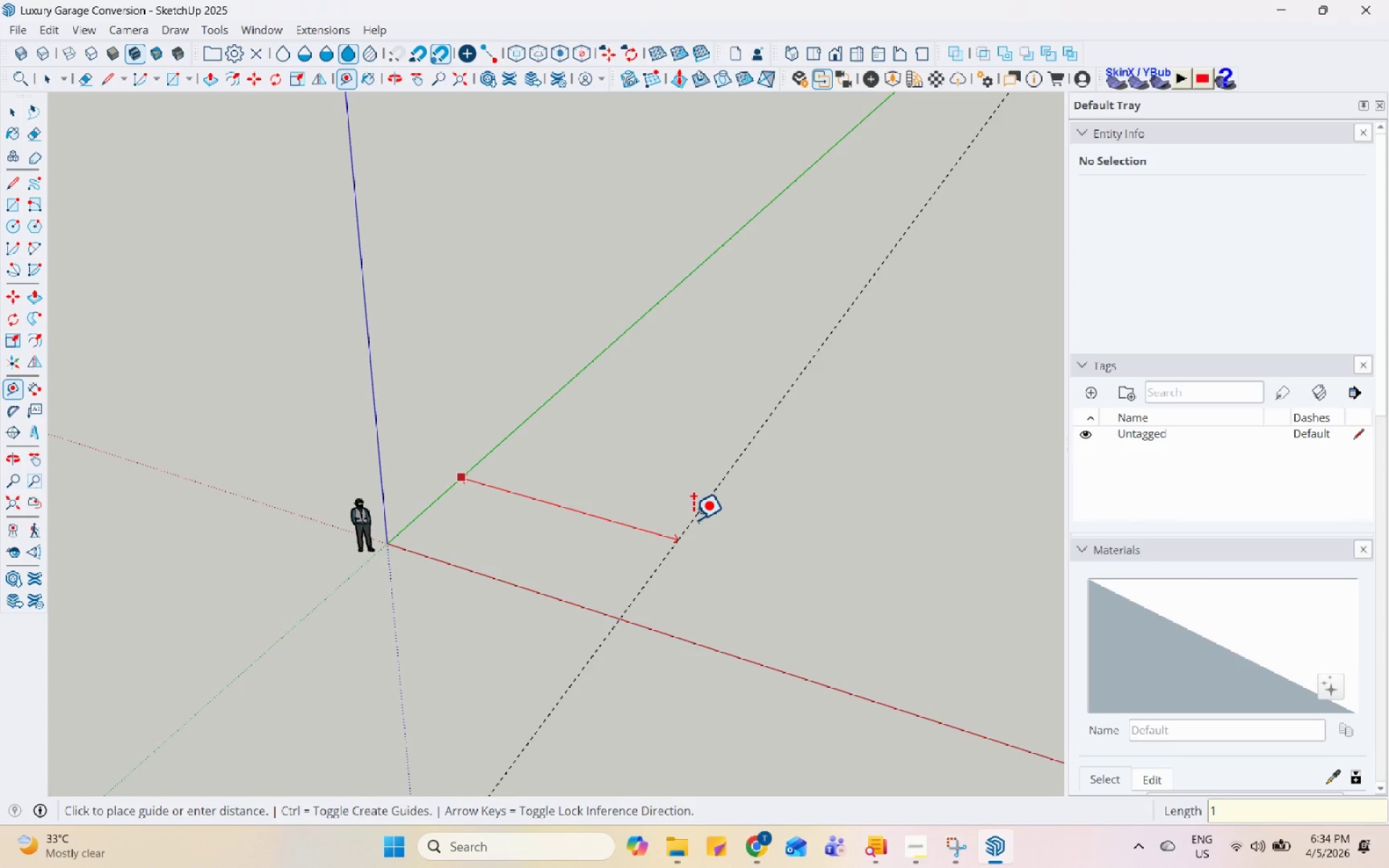 
key(Numpad0)
 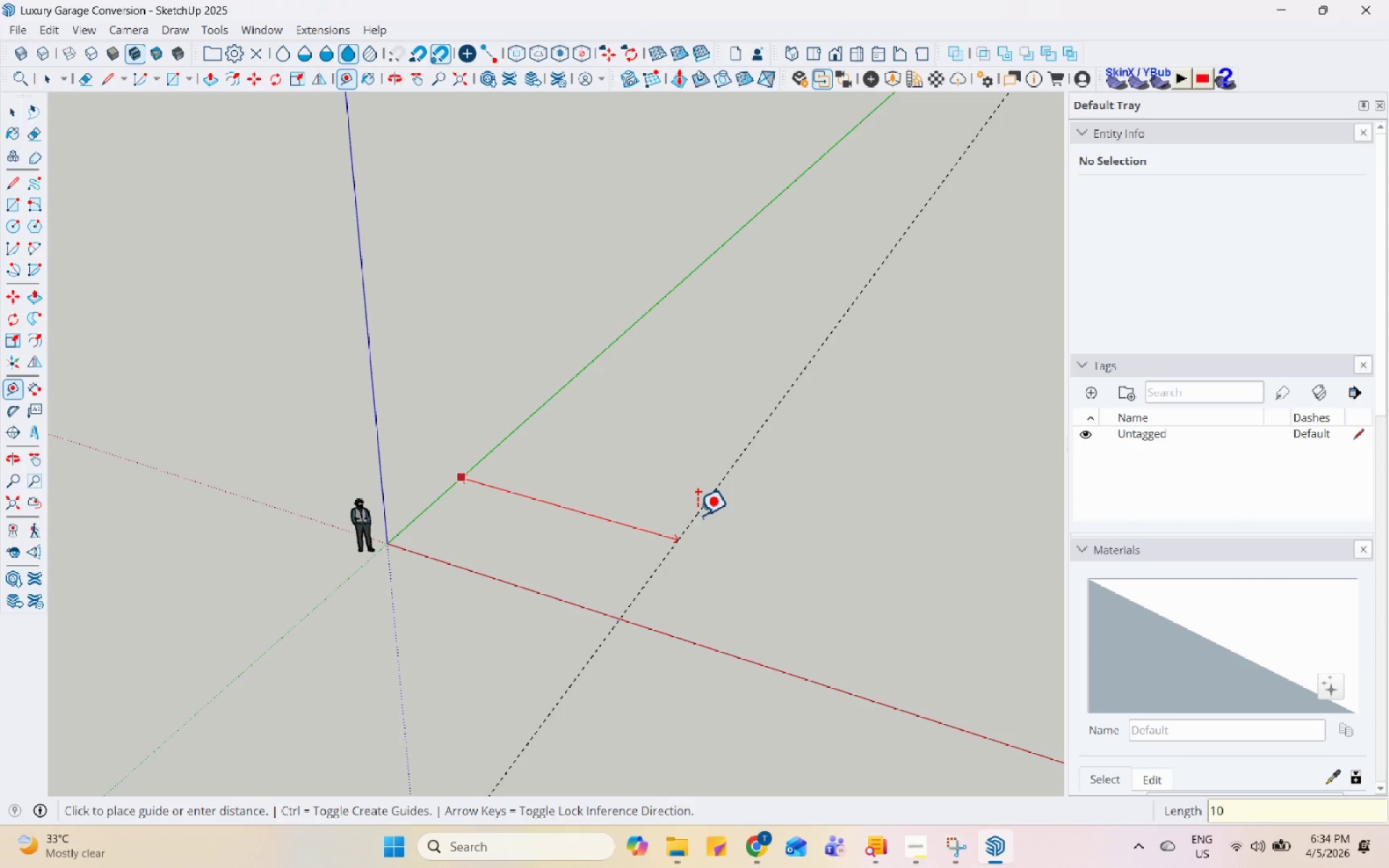 
key(Numpad9)
 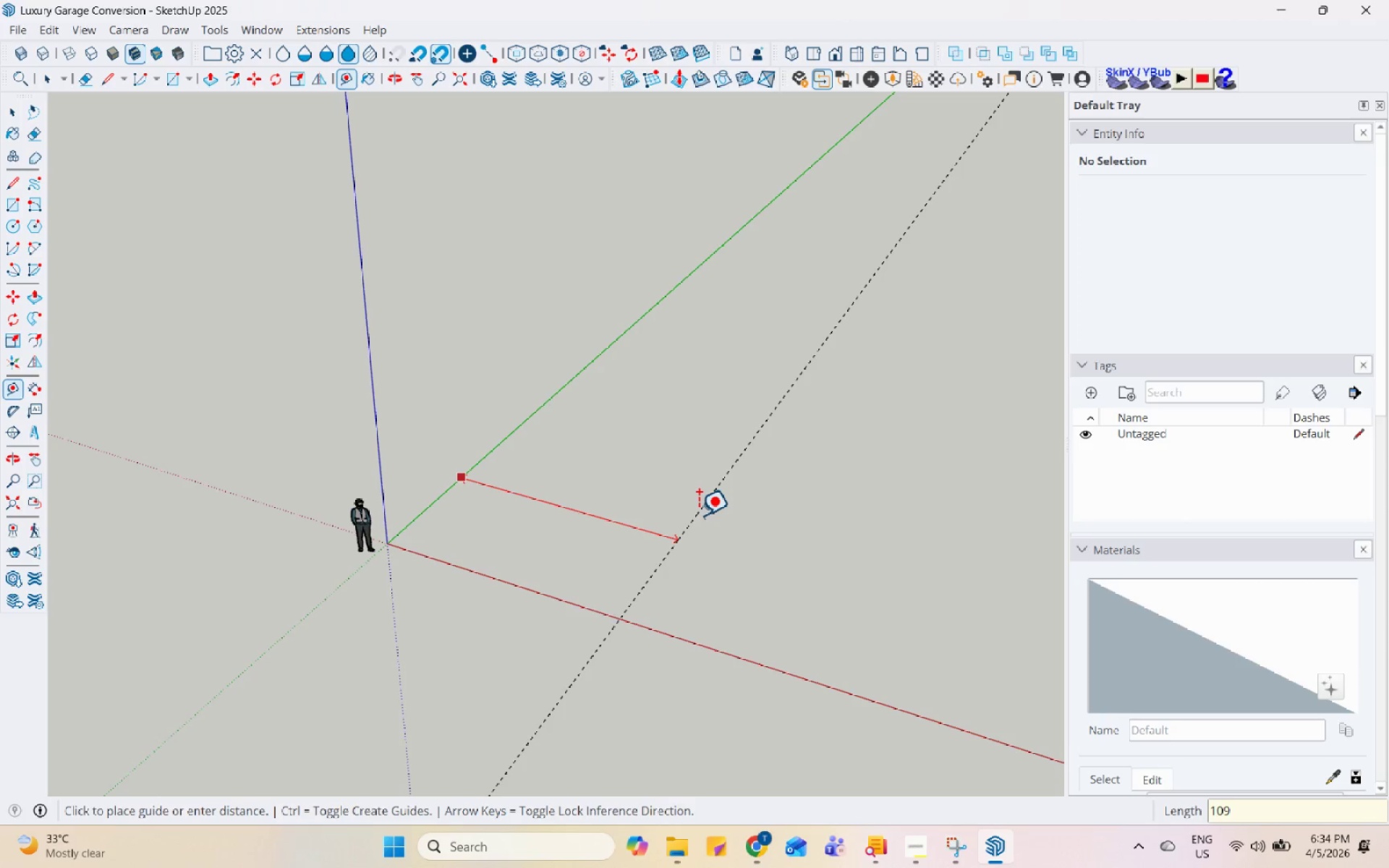 
key(Numpad0)
 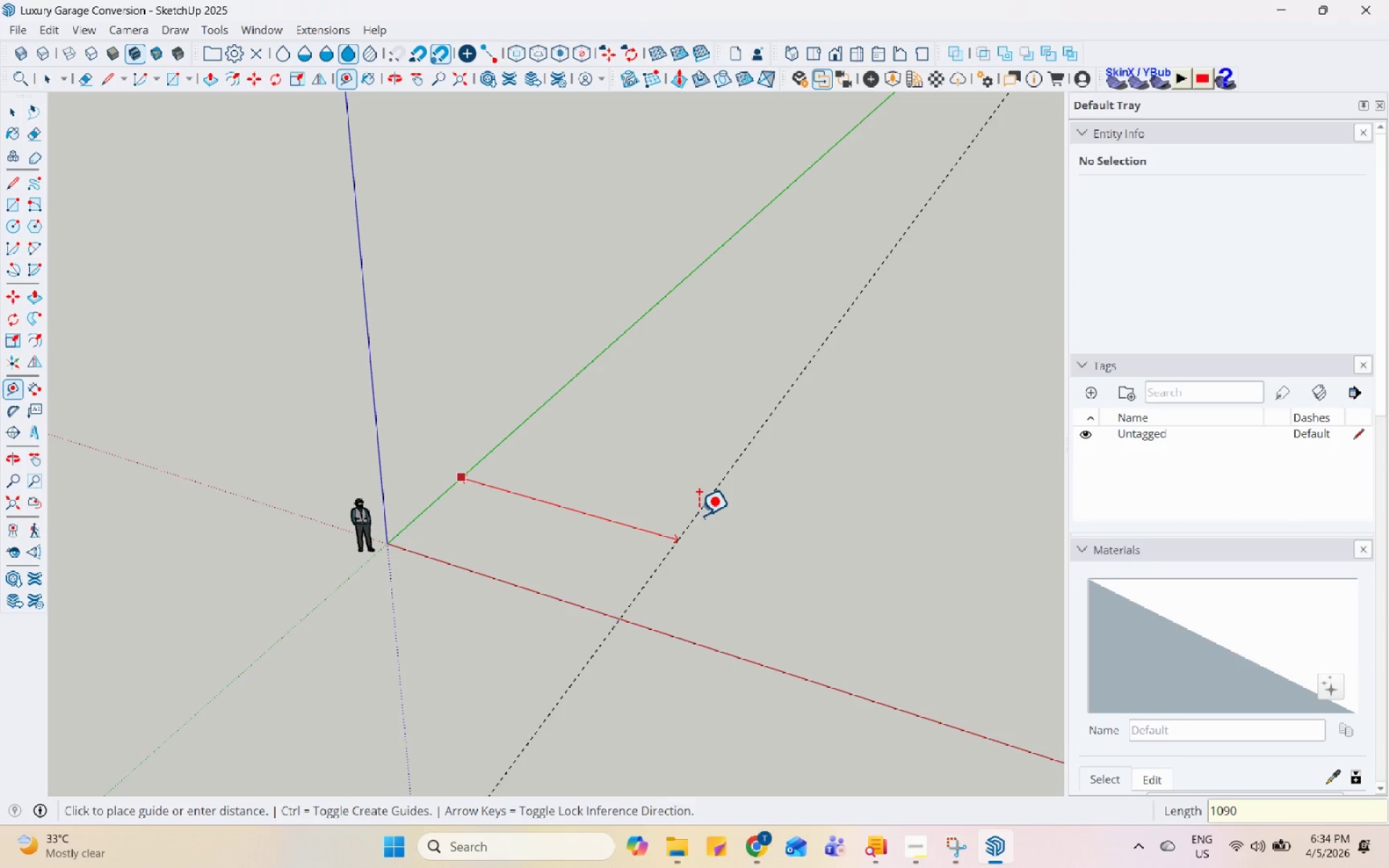 
key(Numpad0)
 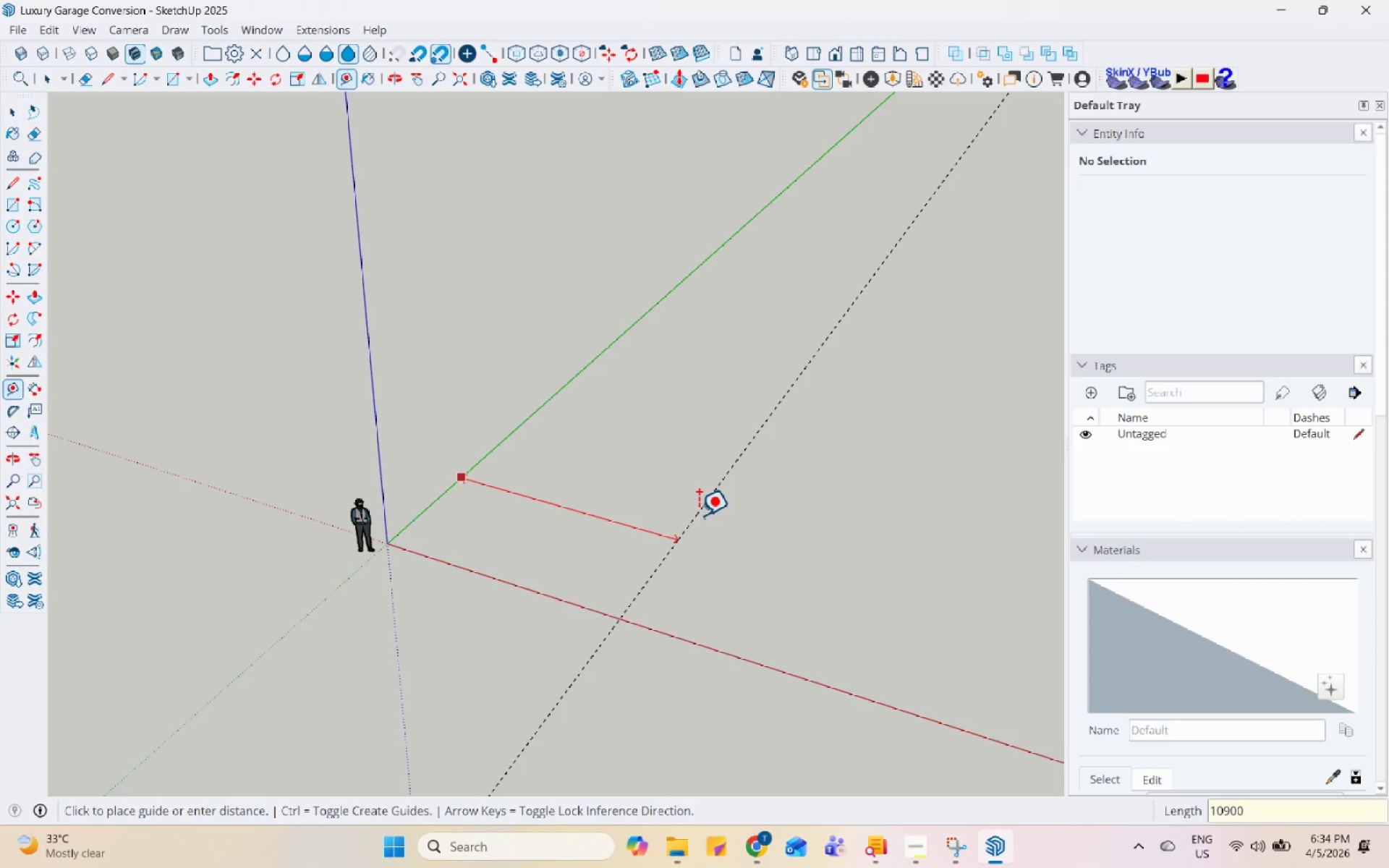 
key(Enter)
 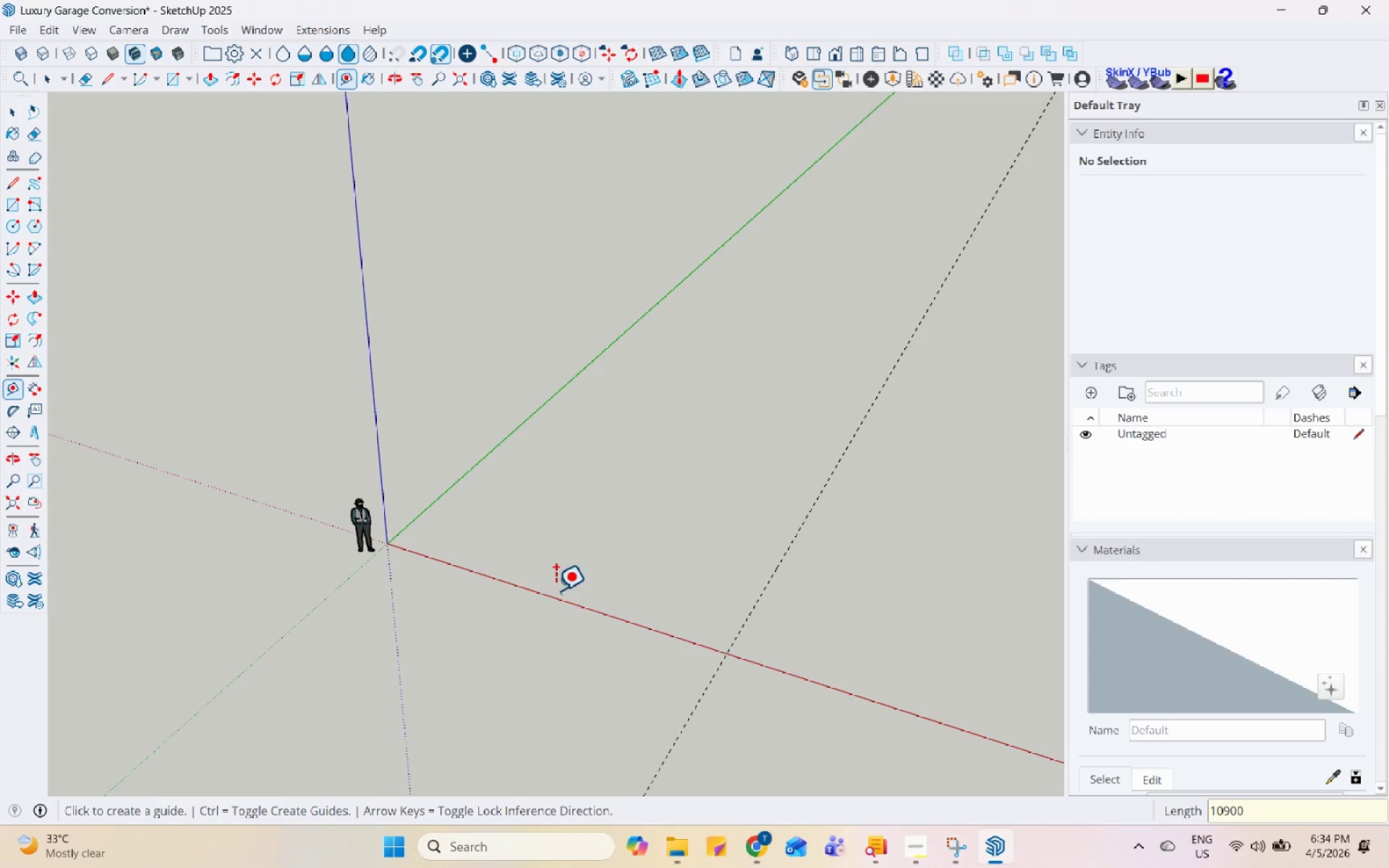 
left_click([547, 596])
 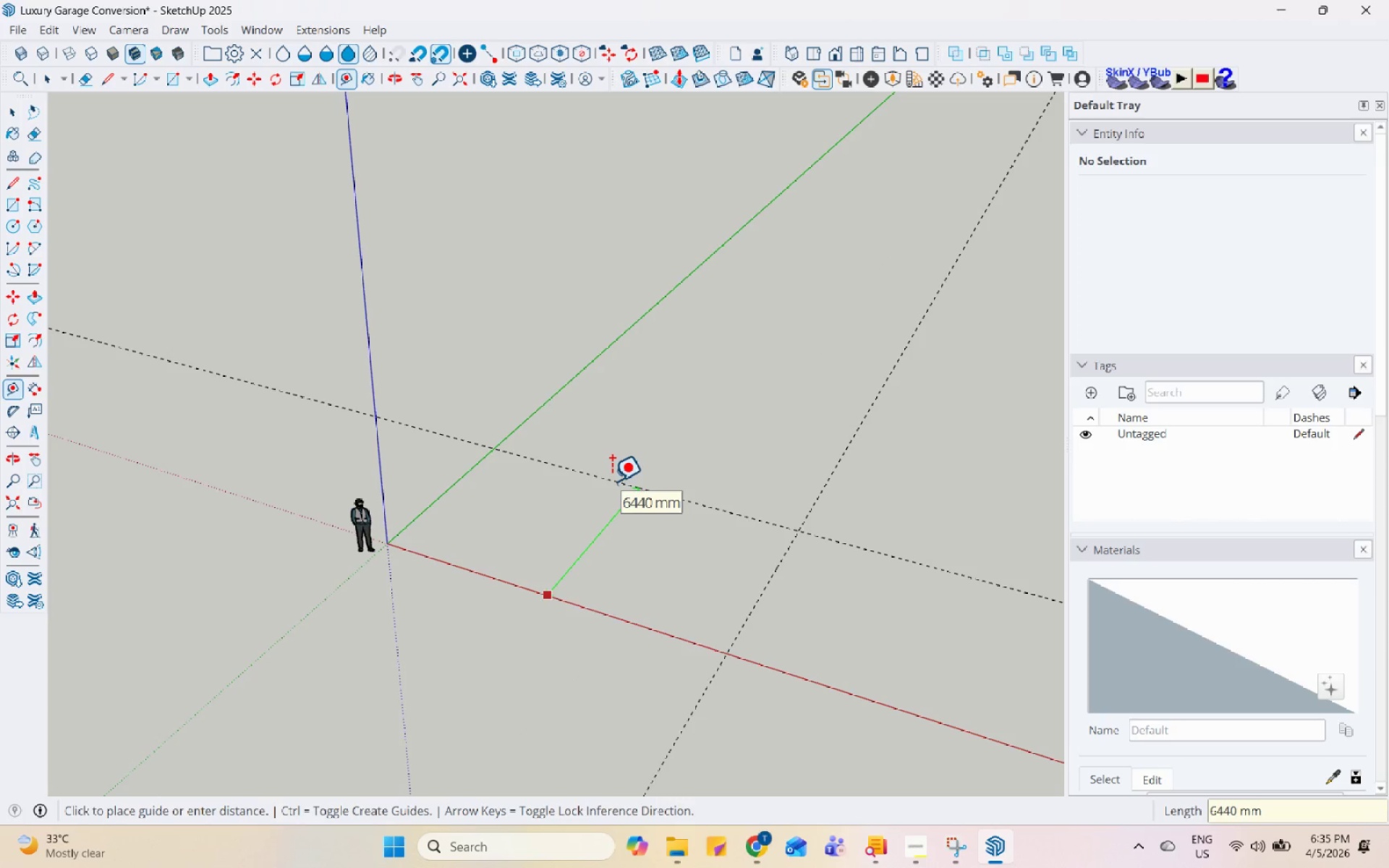 
key(Numpad7)
 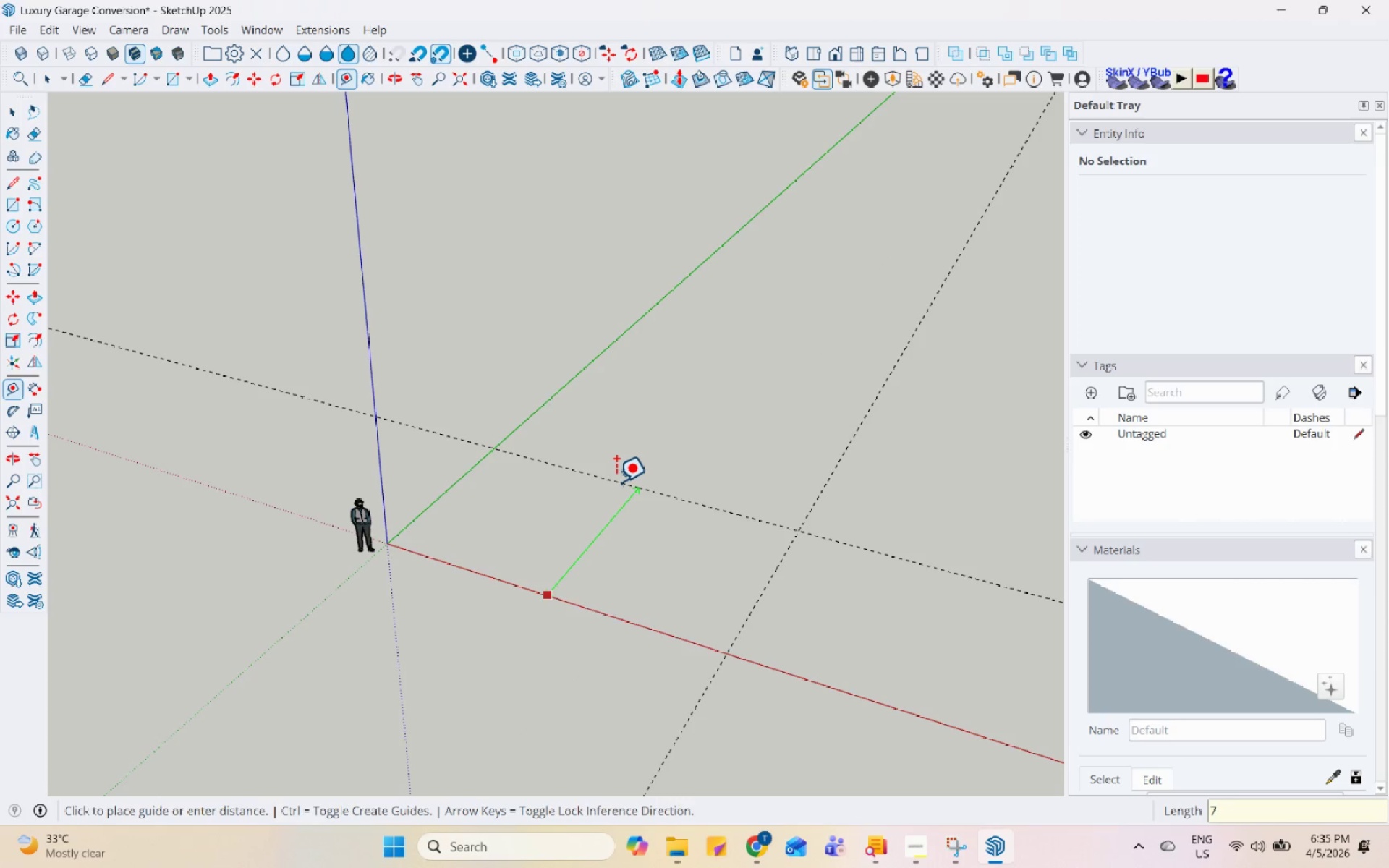 
key(Numpad3)
 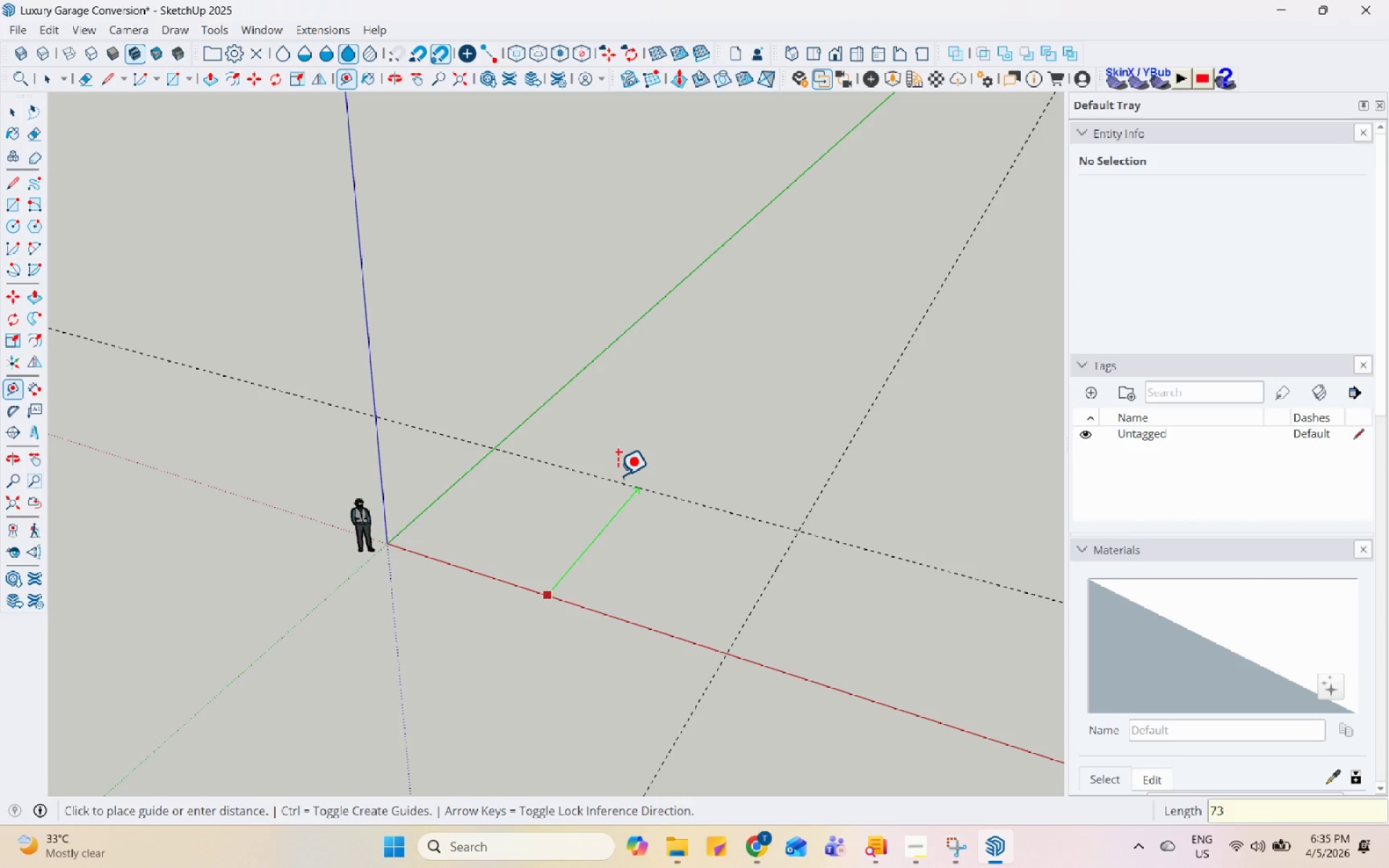 
key(Numpad0)
 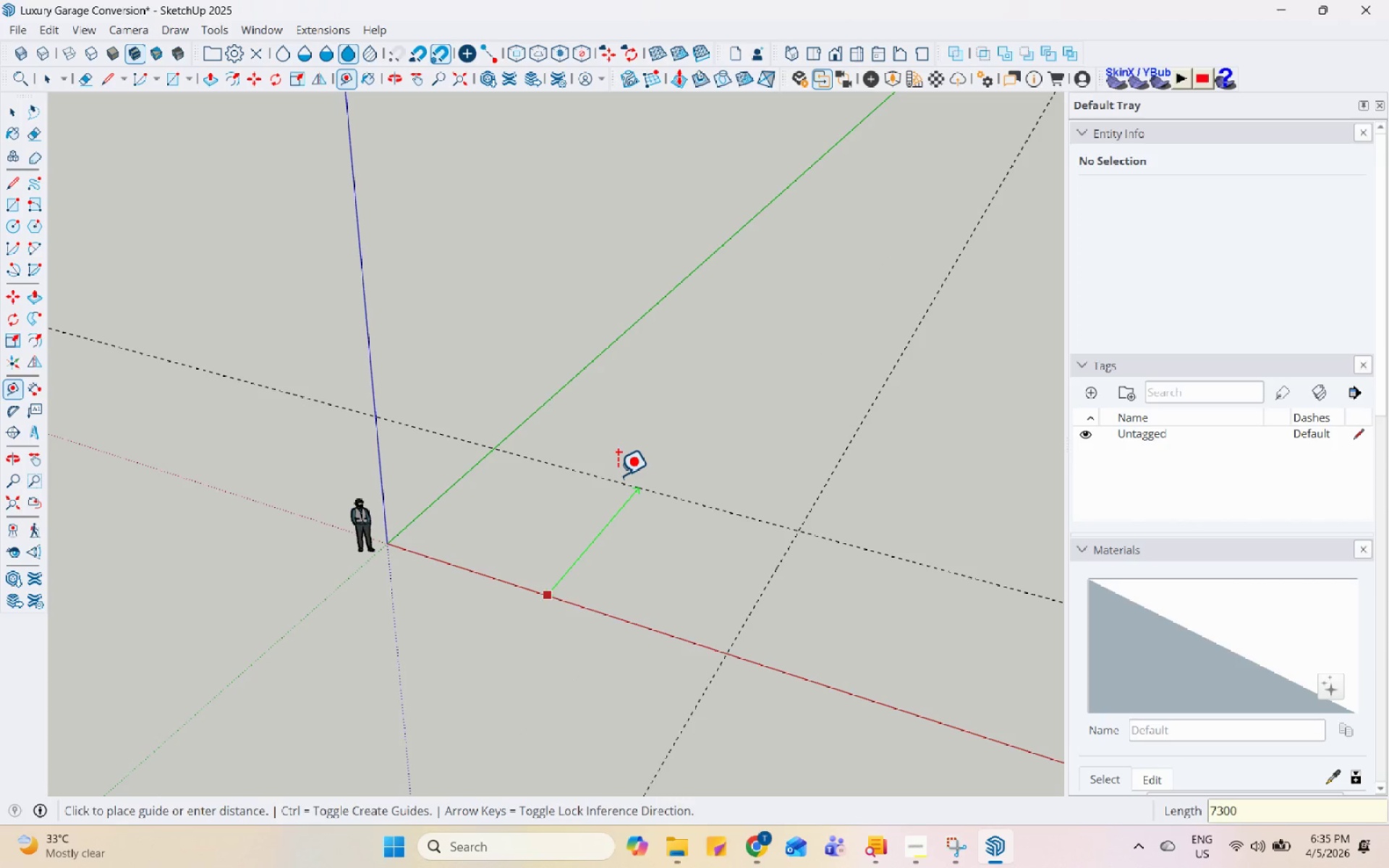 
key(Numpad0)
 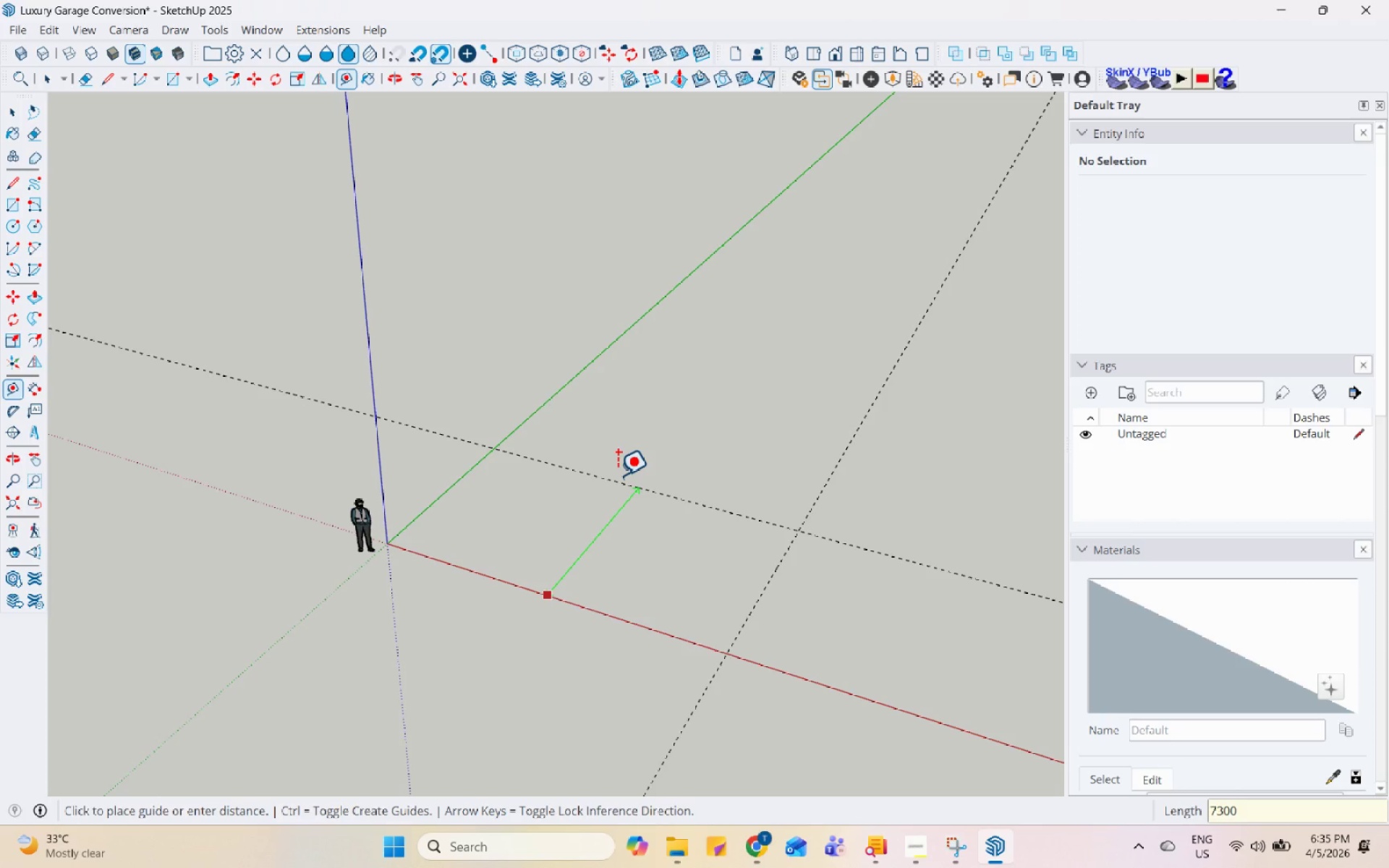 
key(Enter)
 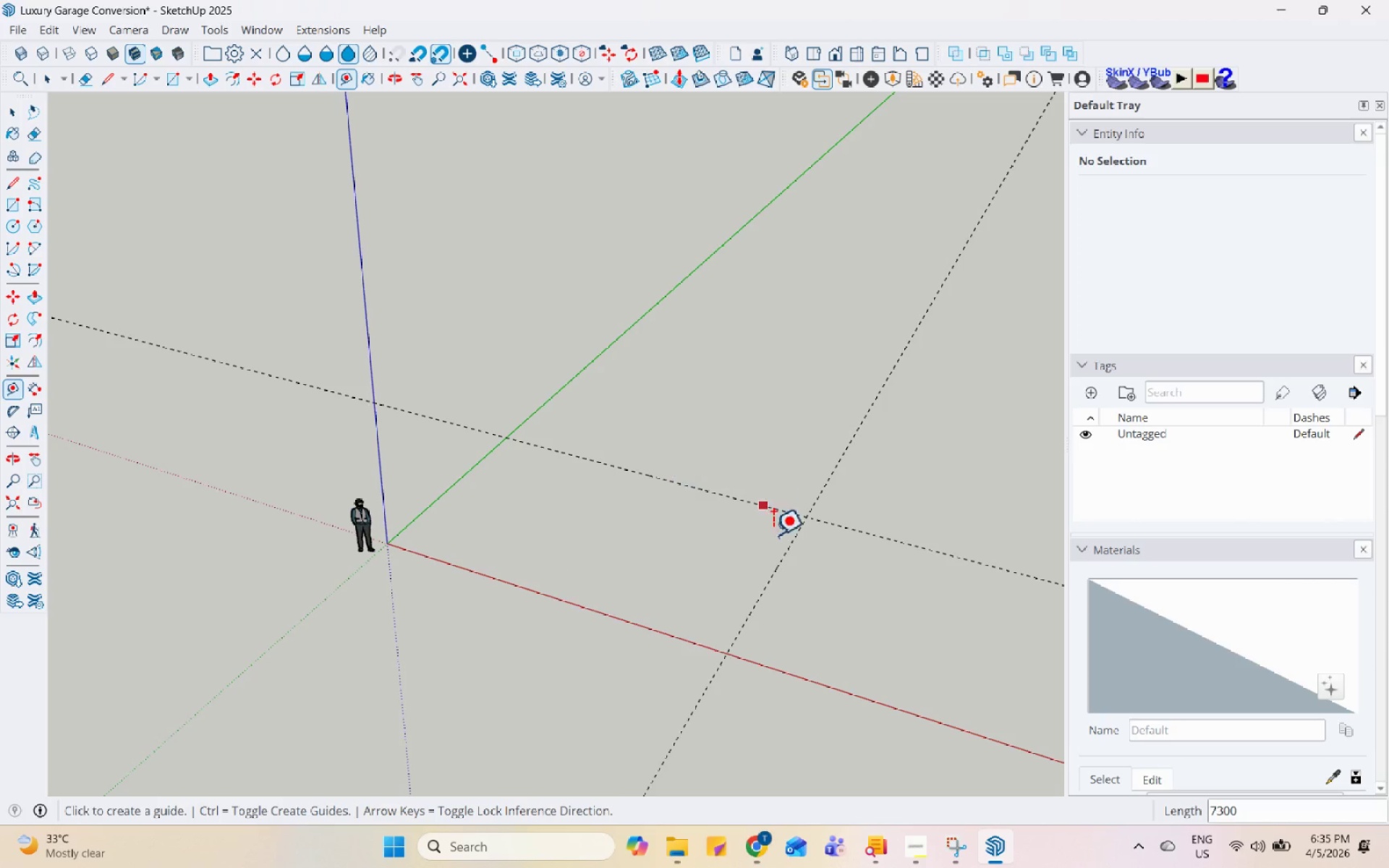 
key(Space)
 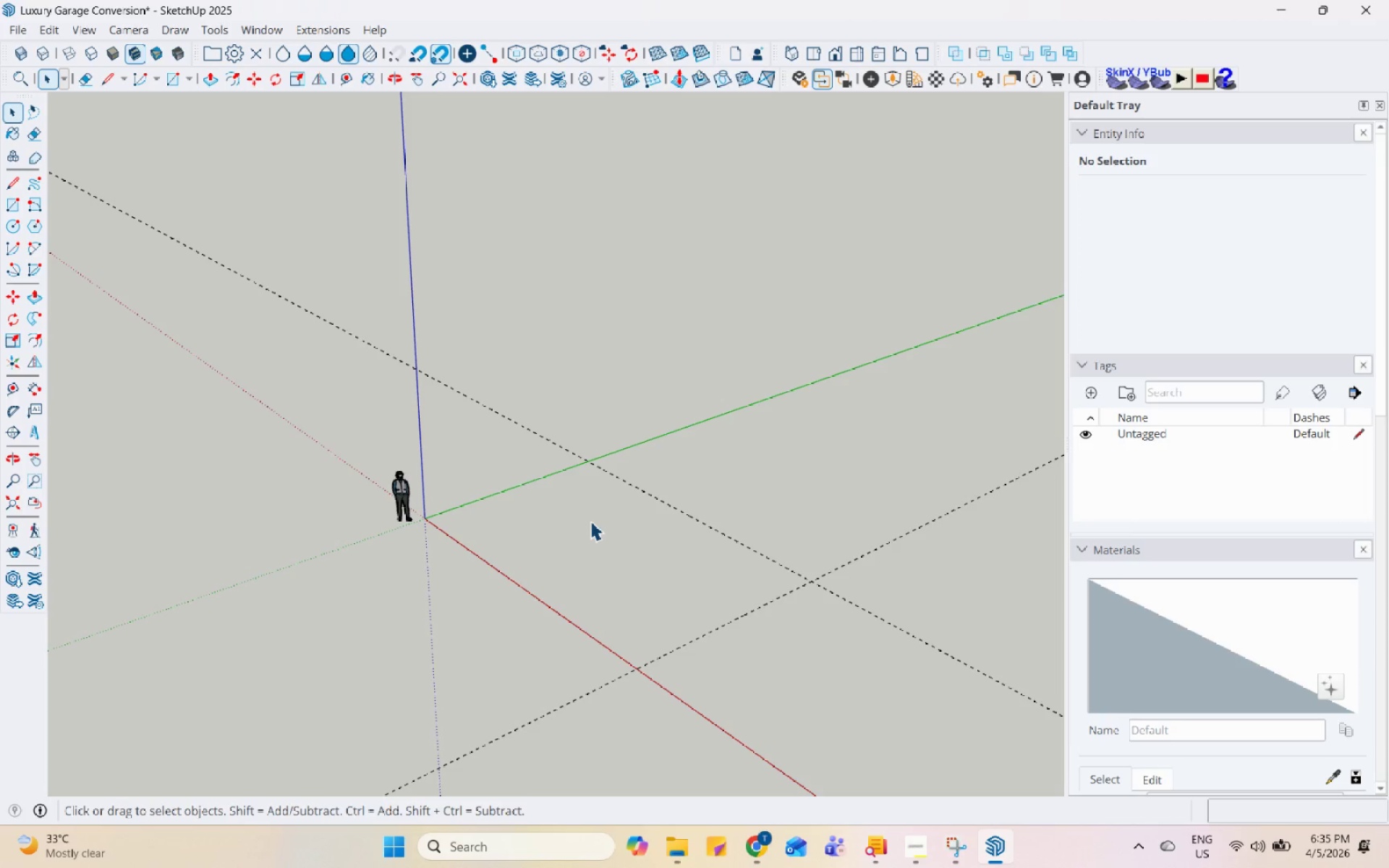 
scroll: coordinate [786, 553], scroll_direction: down, amount: 1.0
 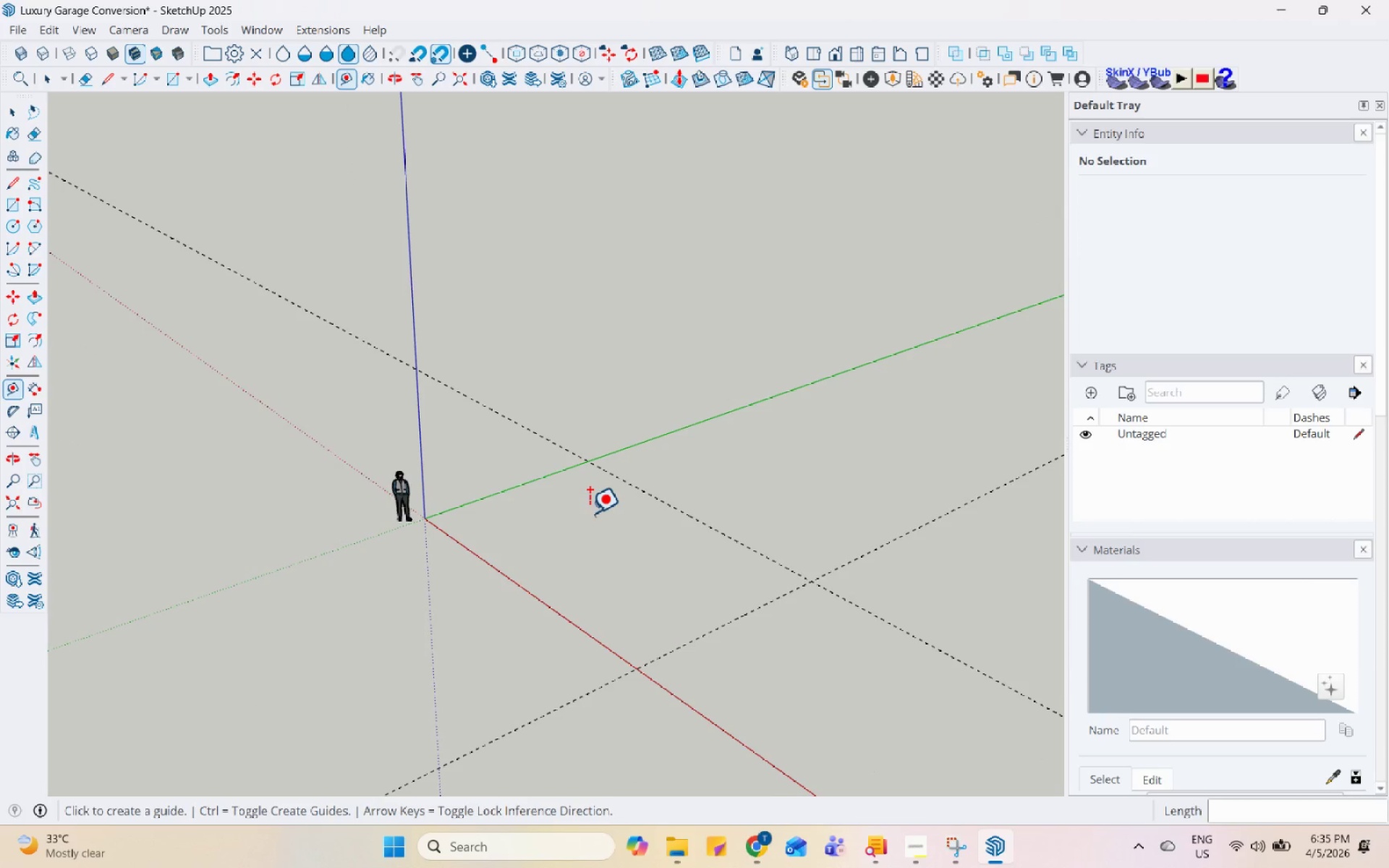 
wait(24.33)
 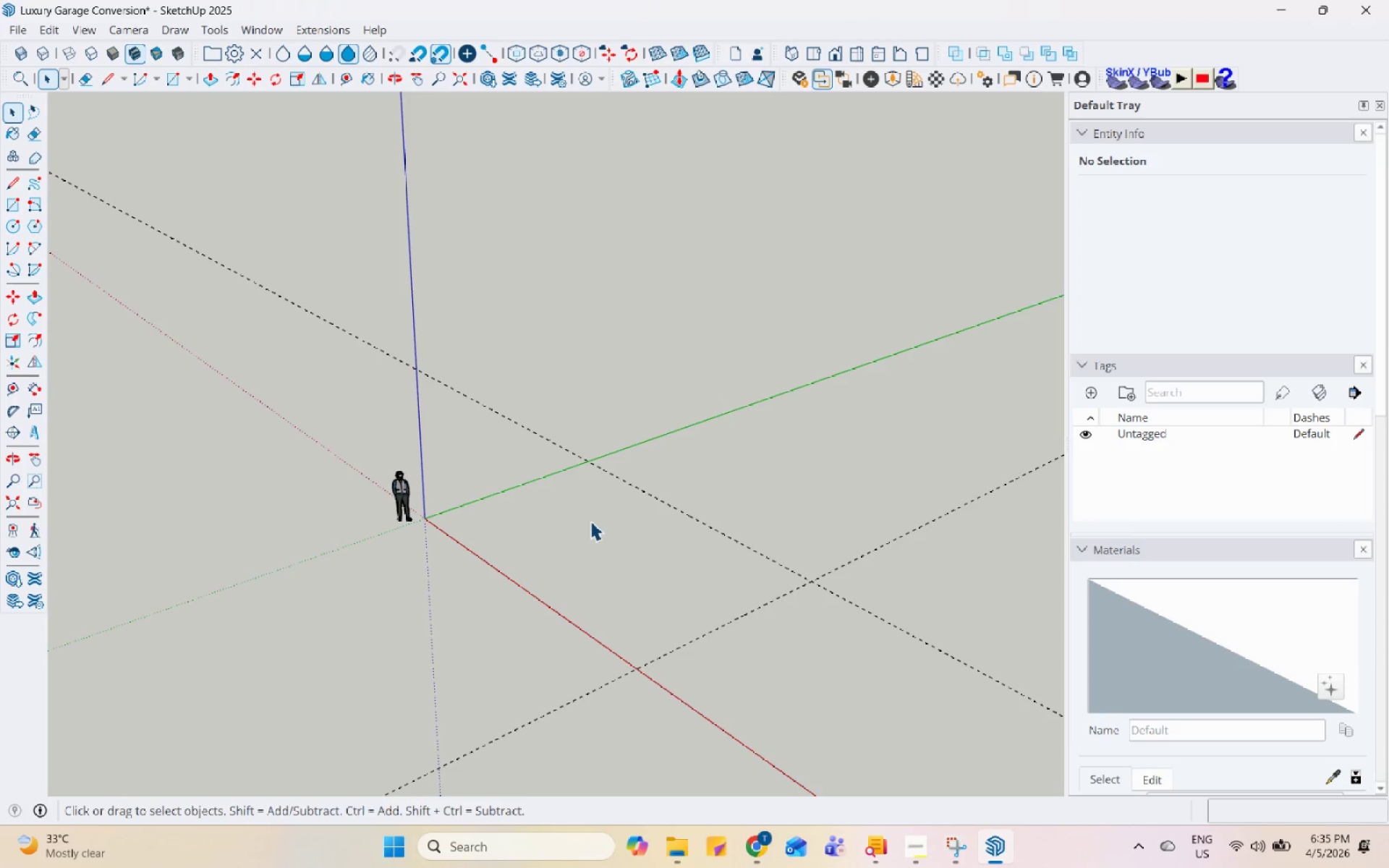 
left_click([15, 30])
 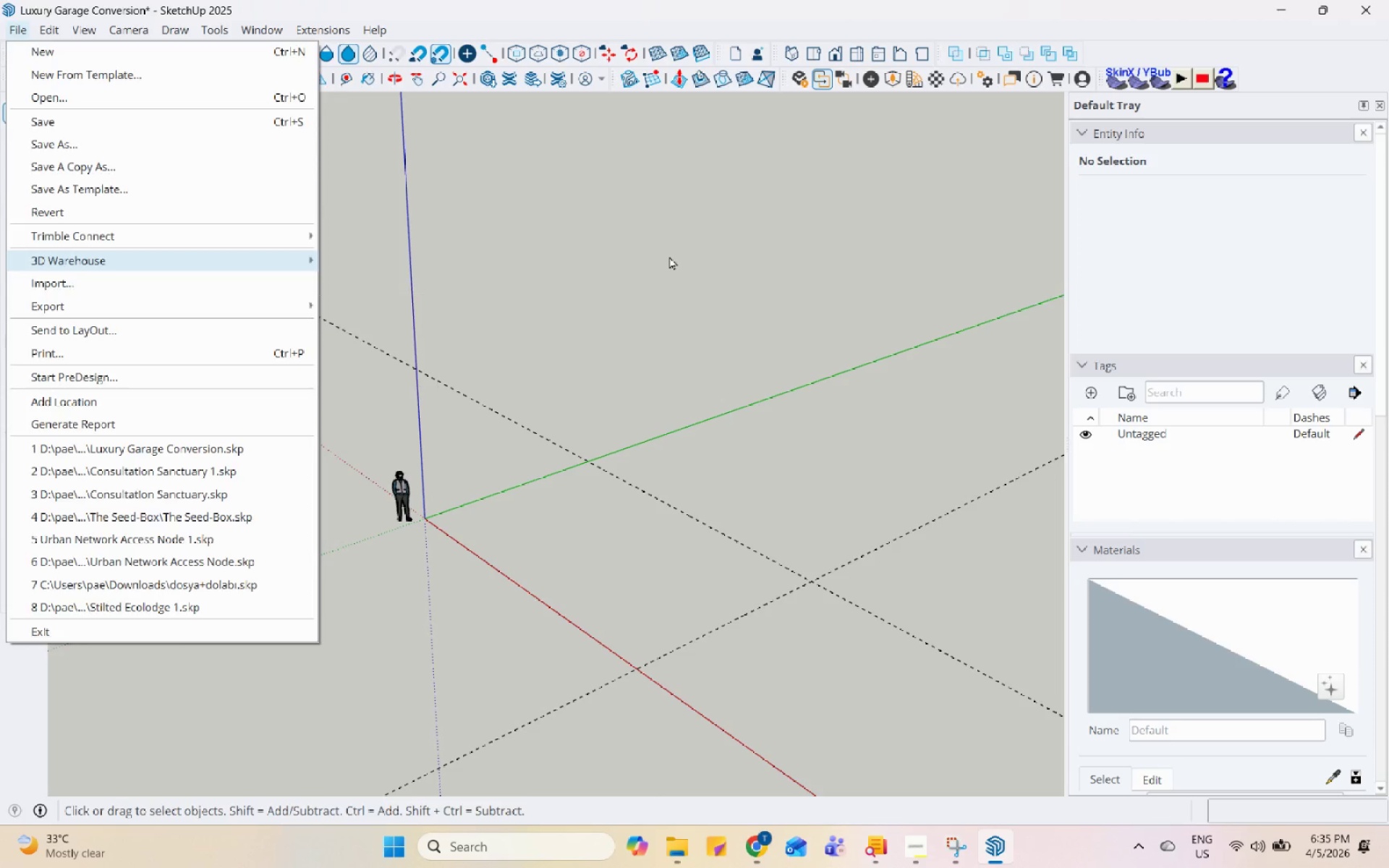 
double_click([1388, 0])